 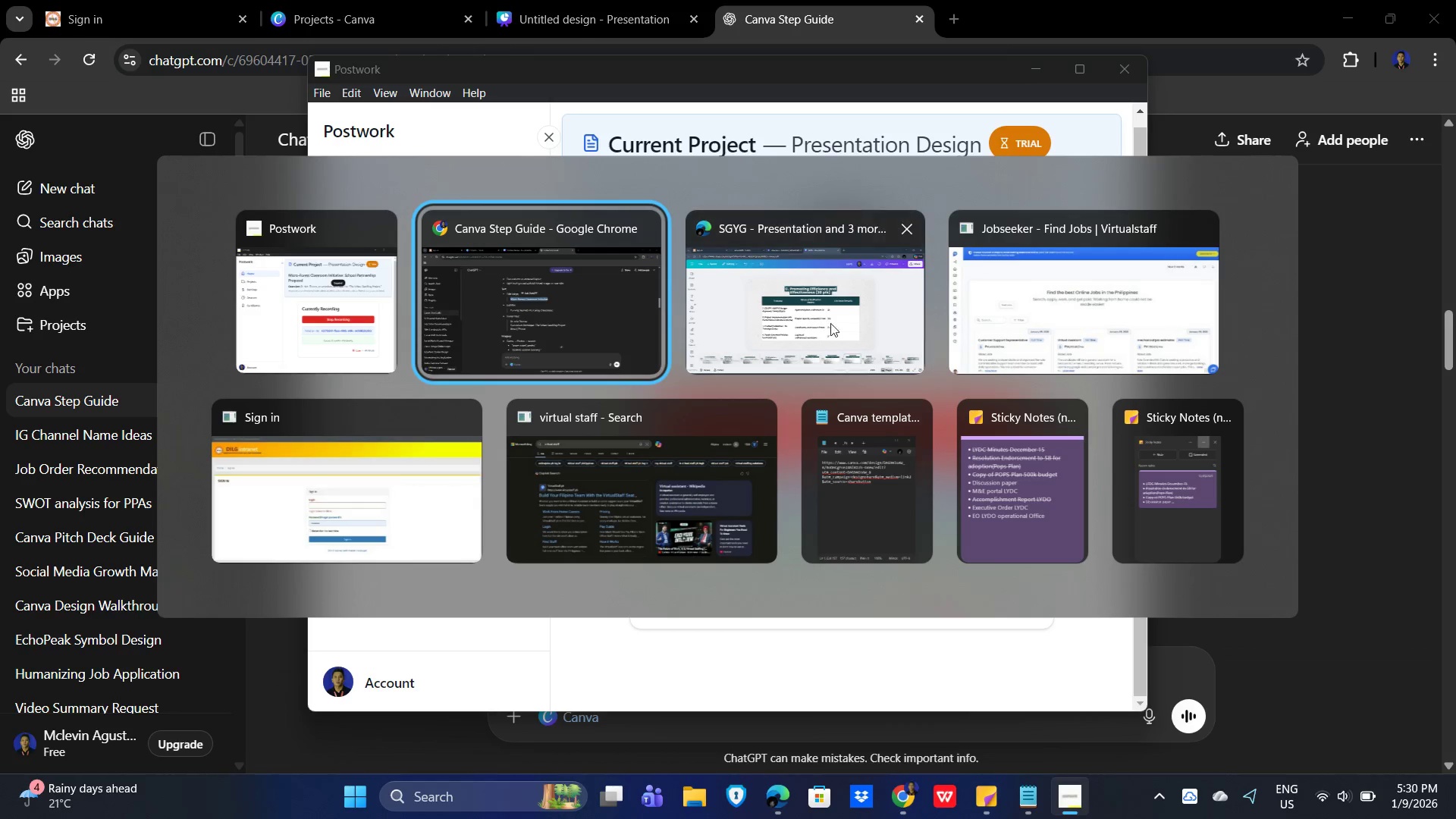 
key(Alt+Tab)
 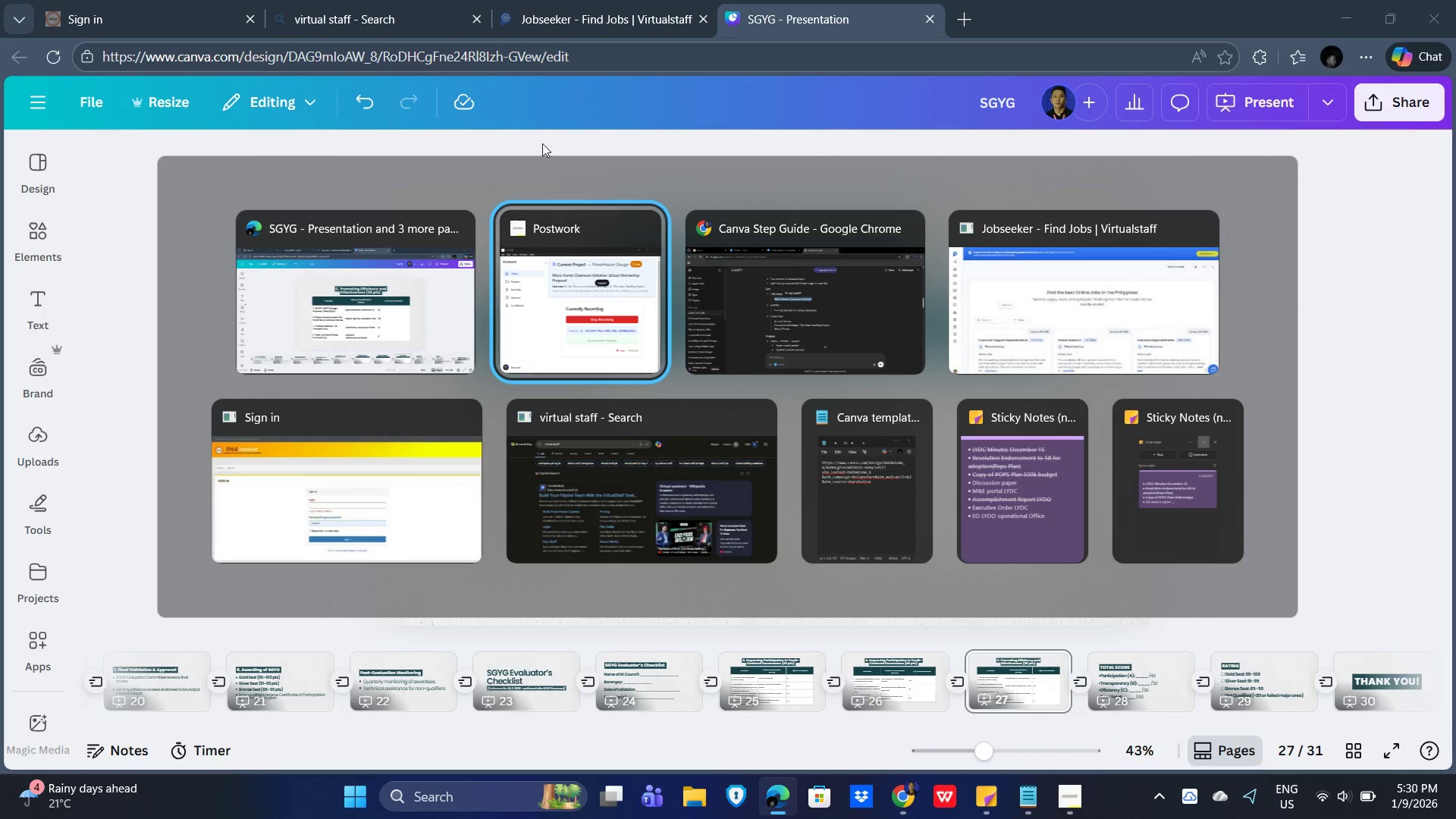 
left_click([811, 325])
 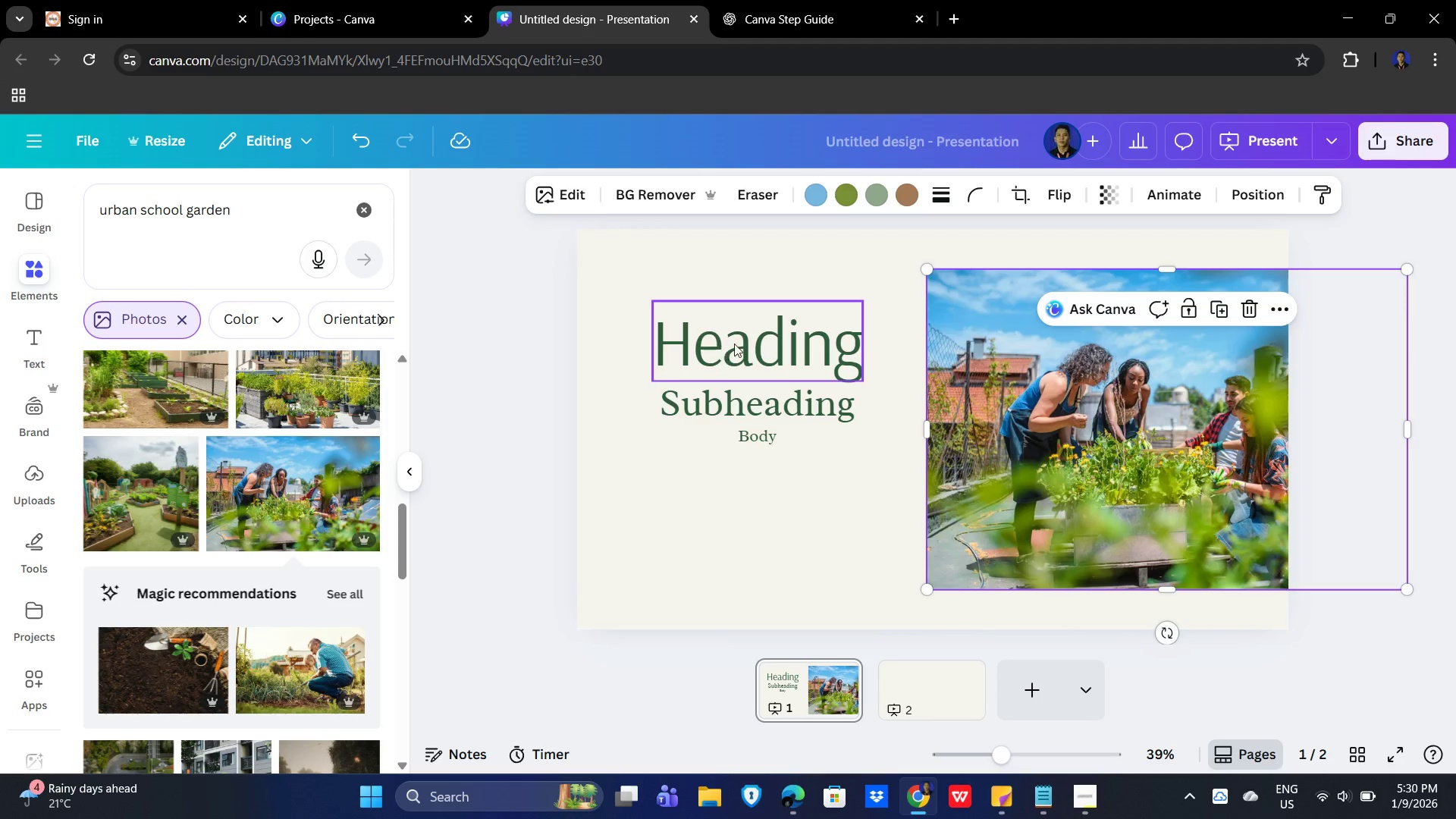 
double_click([742, 344])
 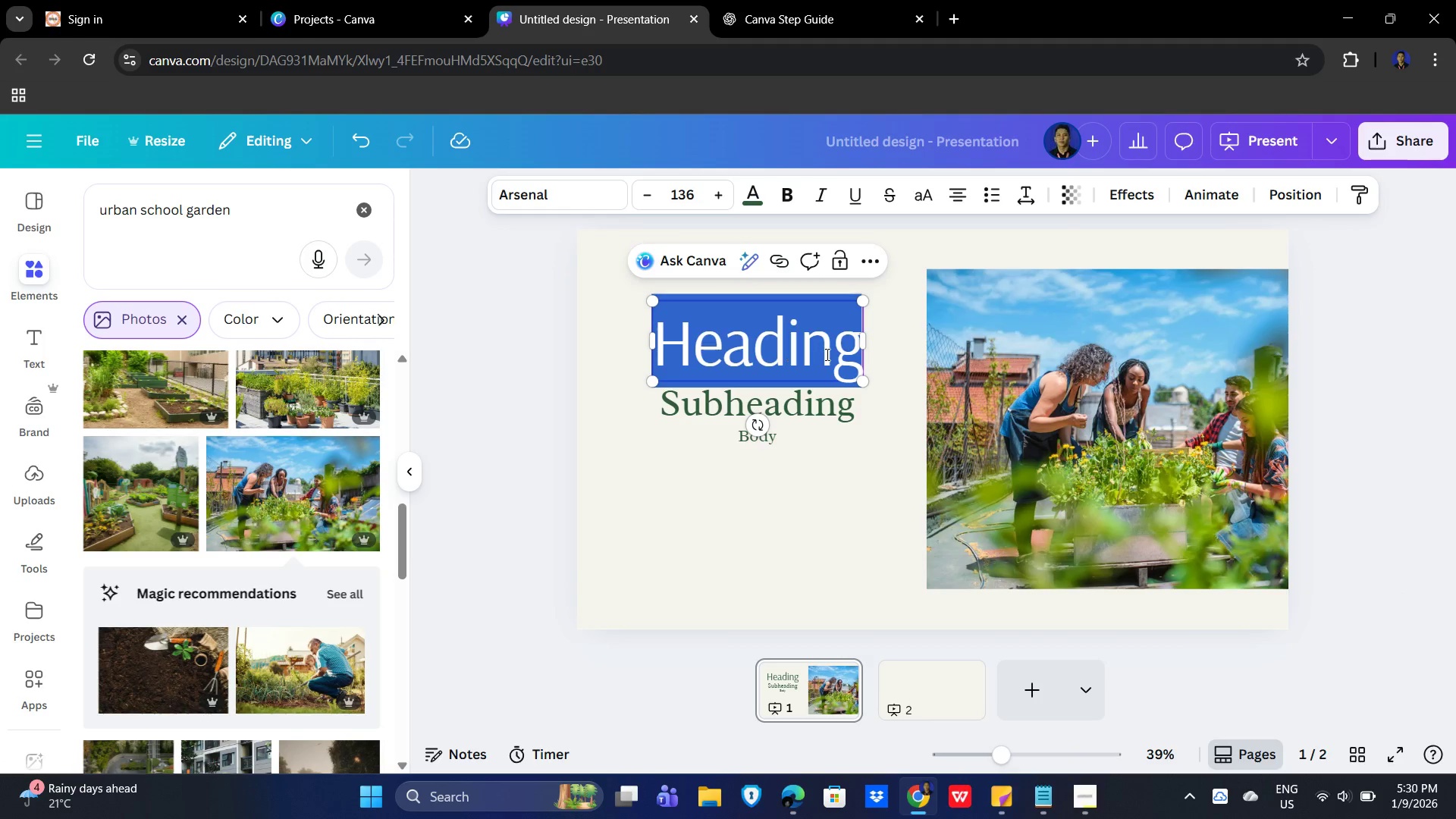 
key(Control+V)
 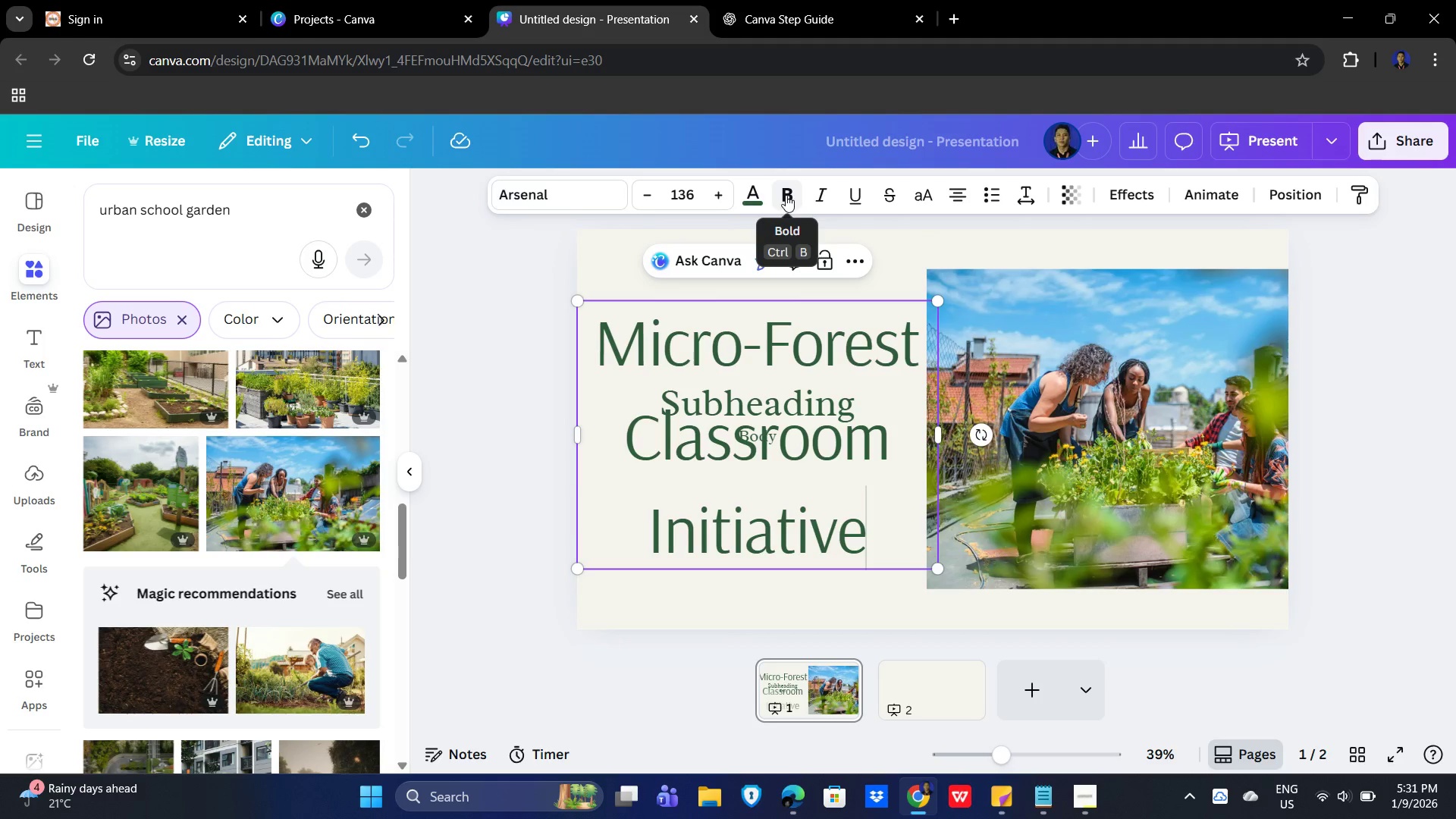 
wait(7.33)
 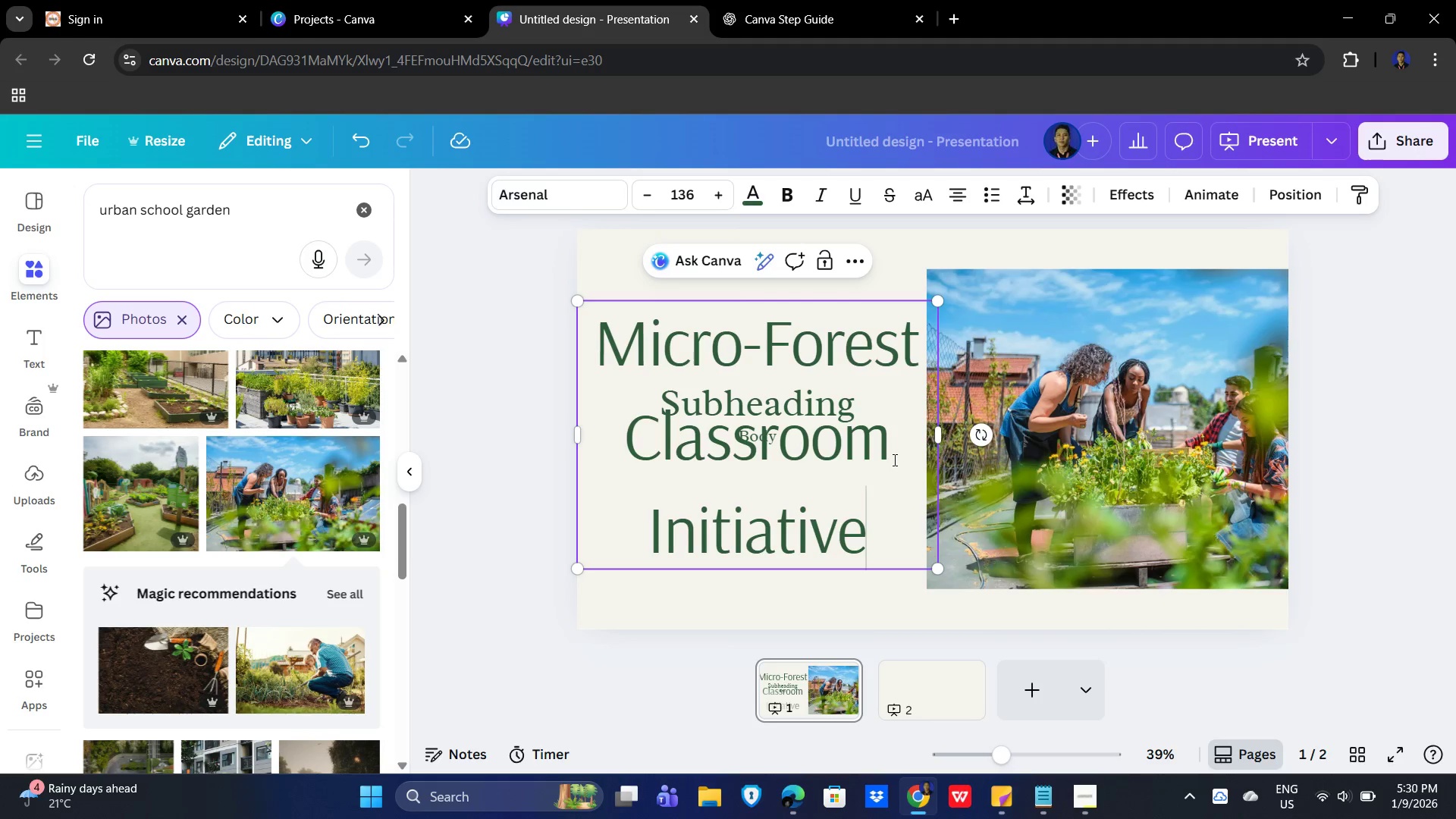 
left_click([42, 352])
 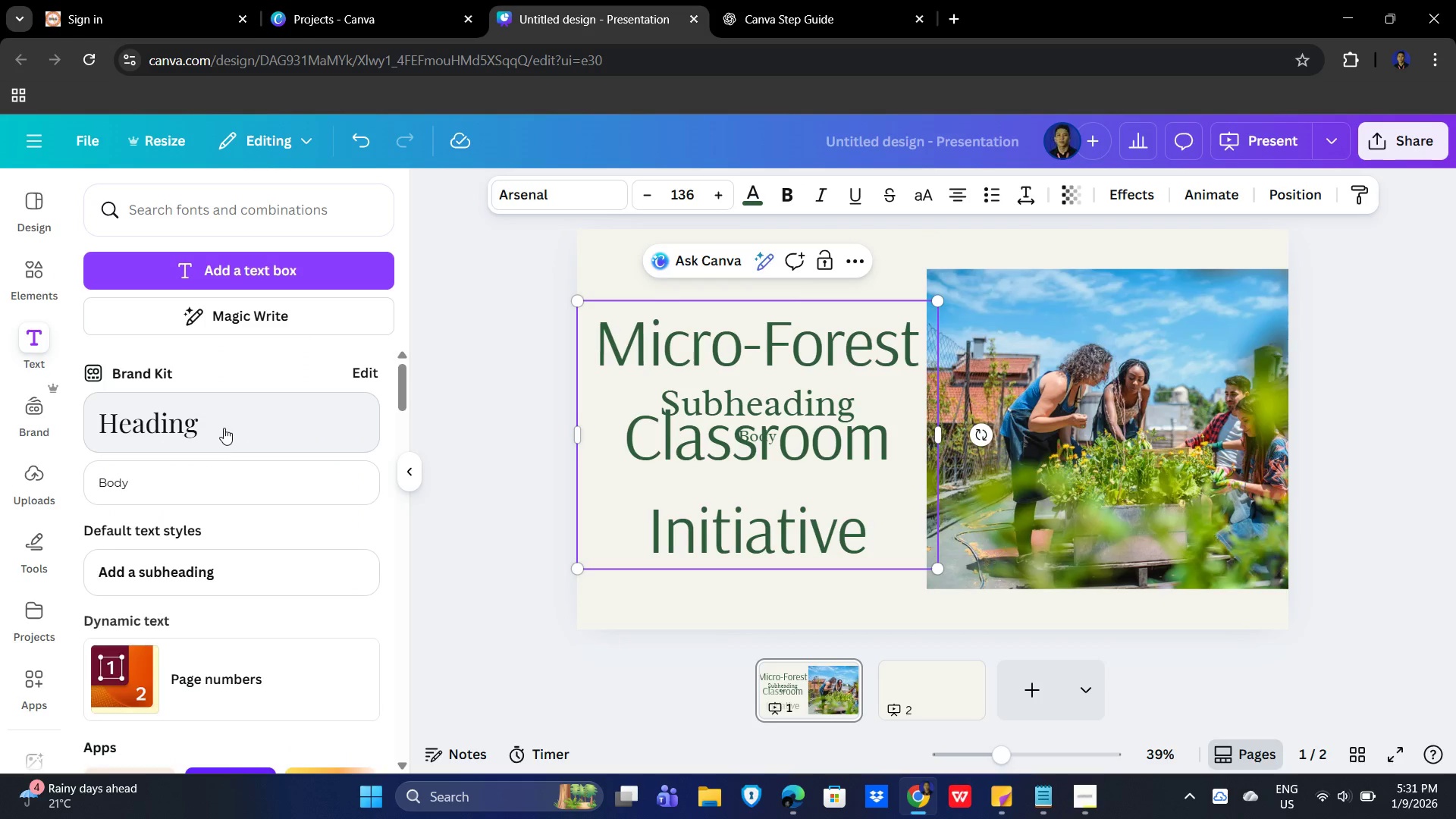 
left_click([221, 428])
 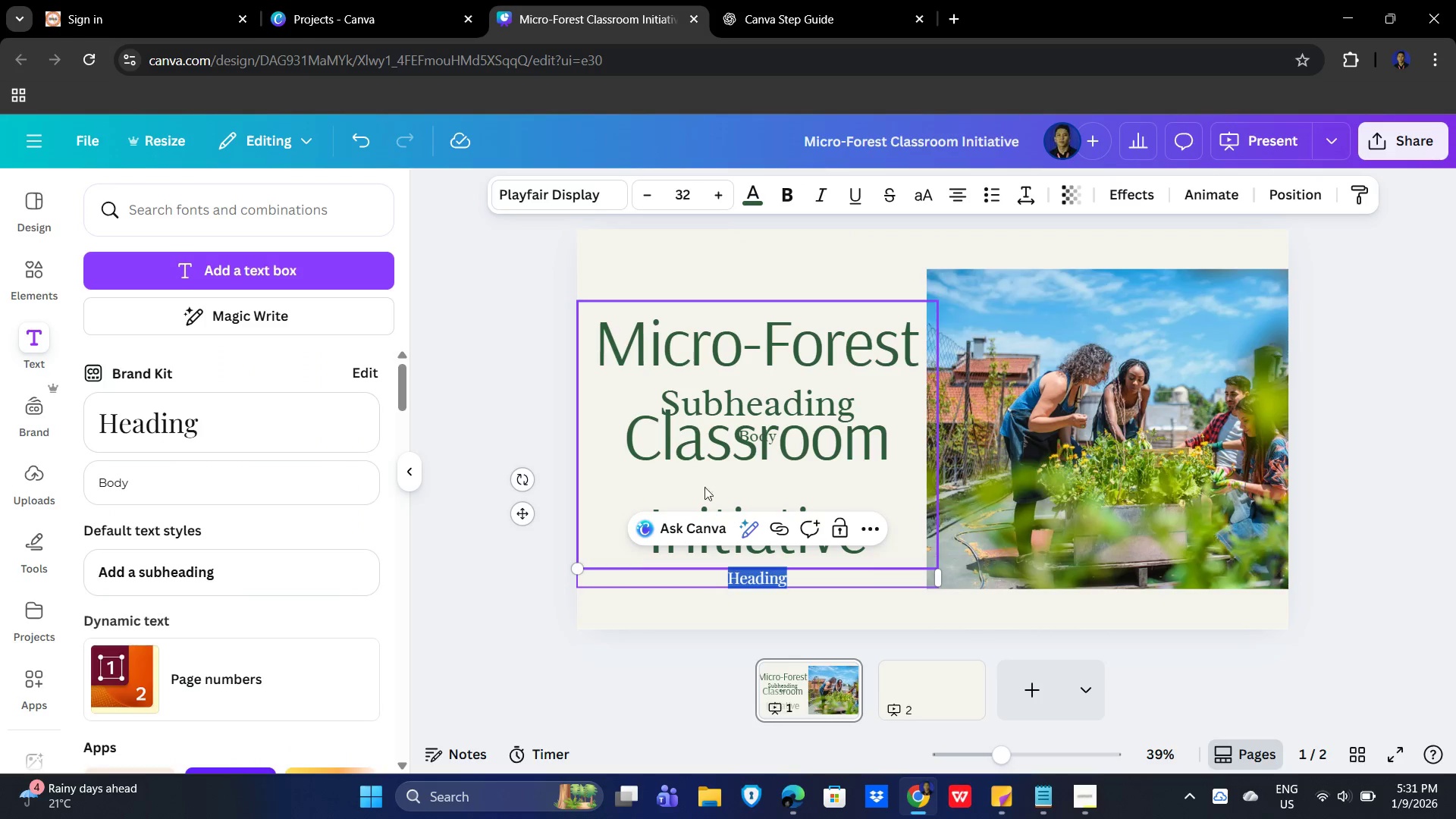 
key(Control+Z)
 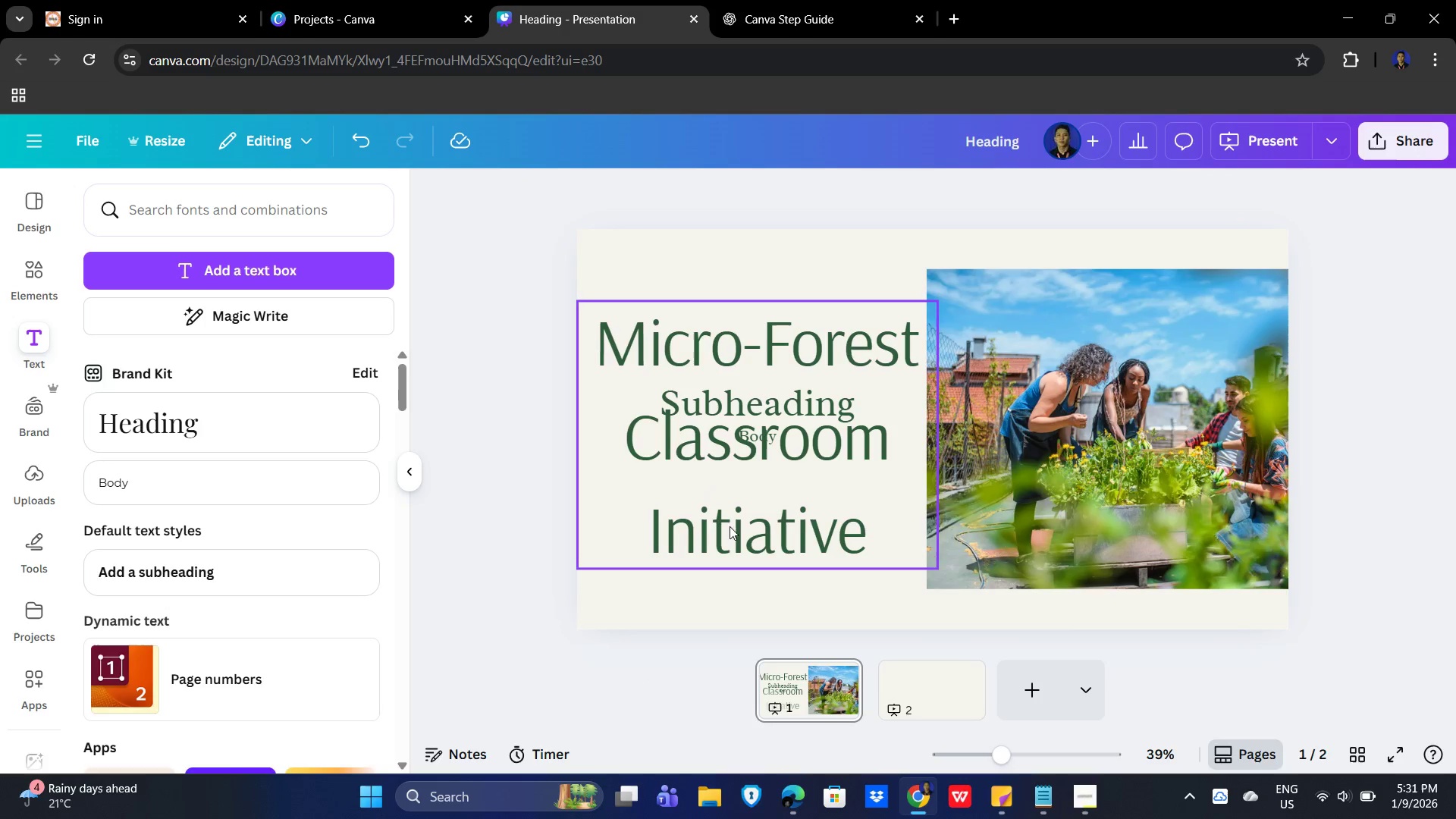 
double_click([739, 518])
 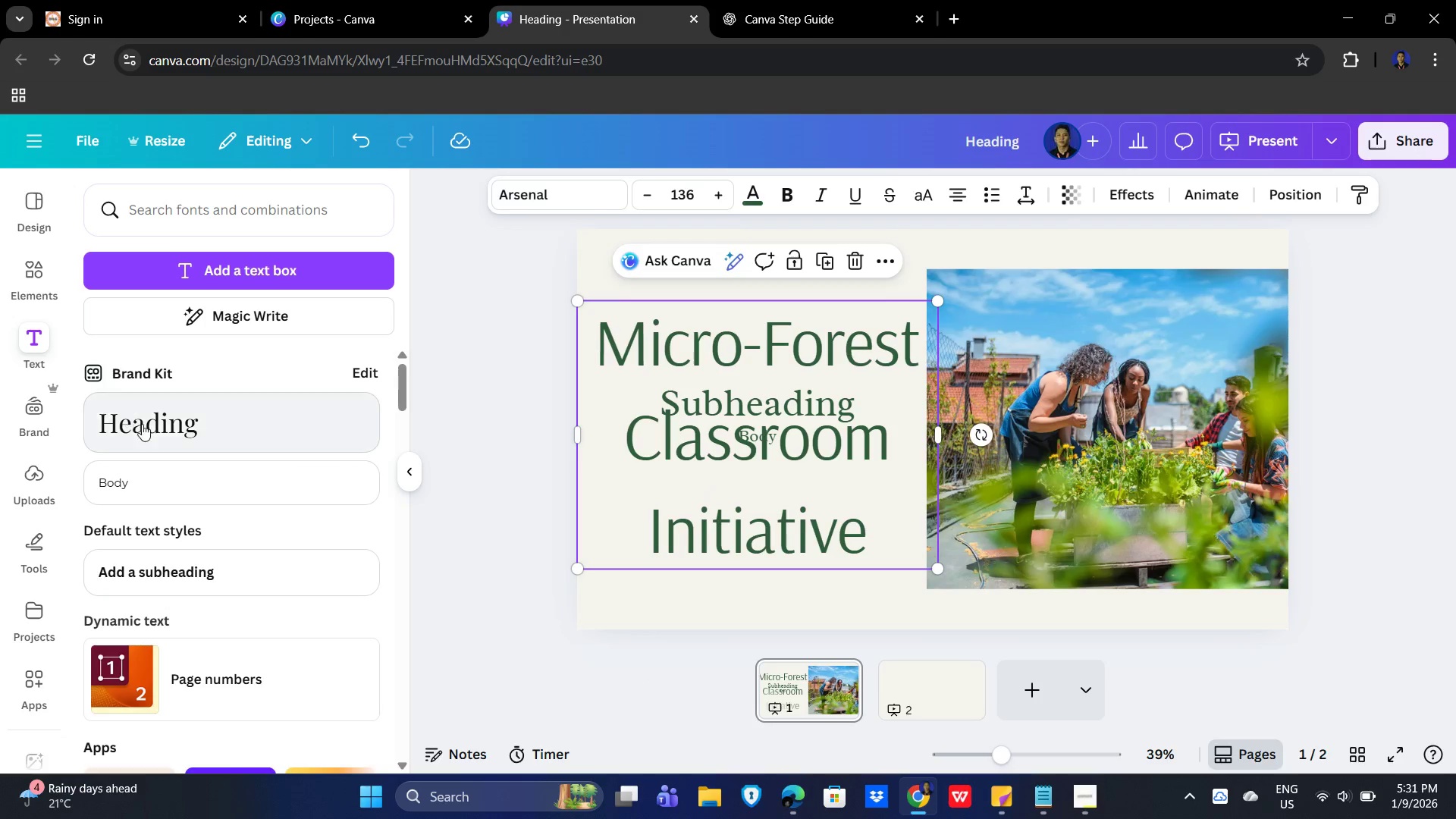 
left_click([158, 428])
 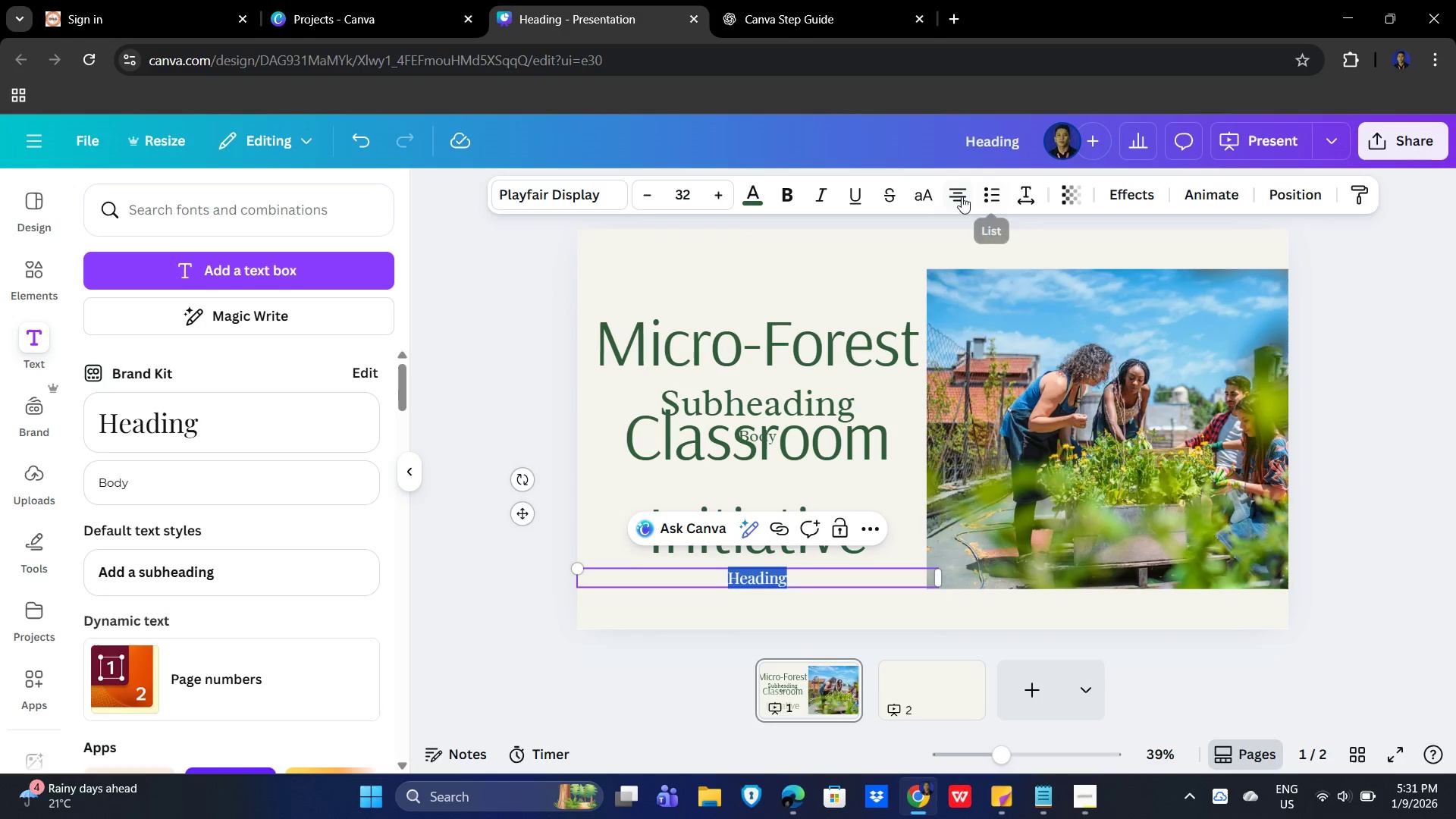 
left_click([1031, 193])
 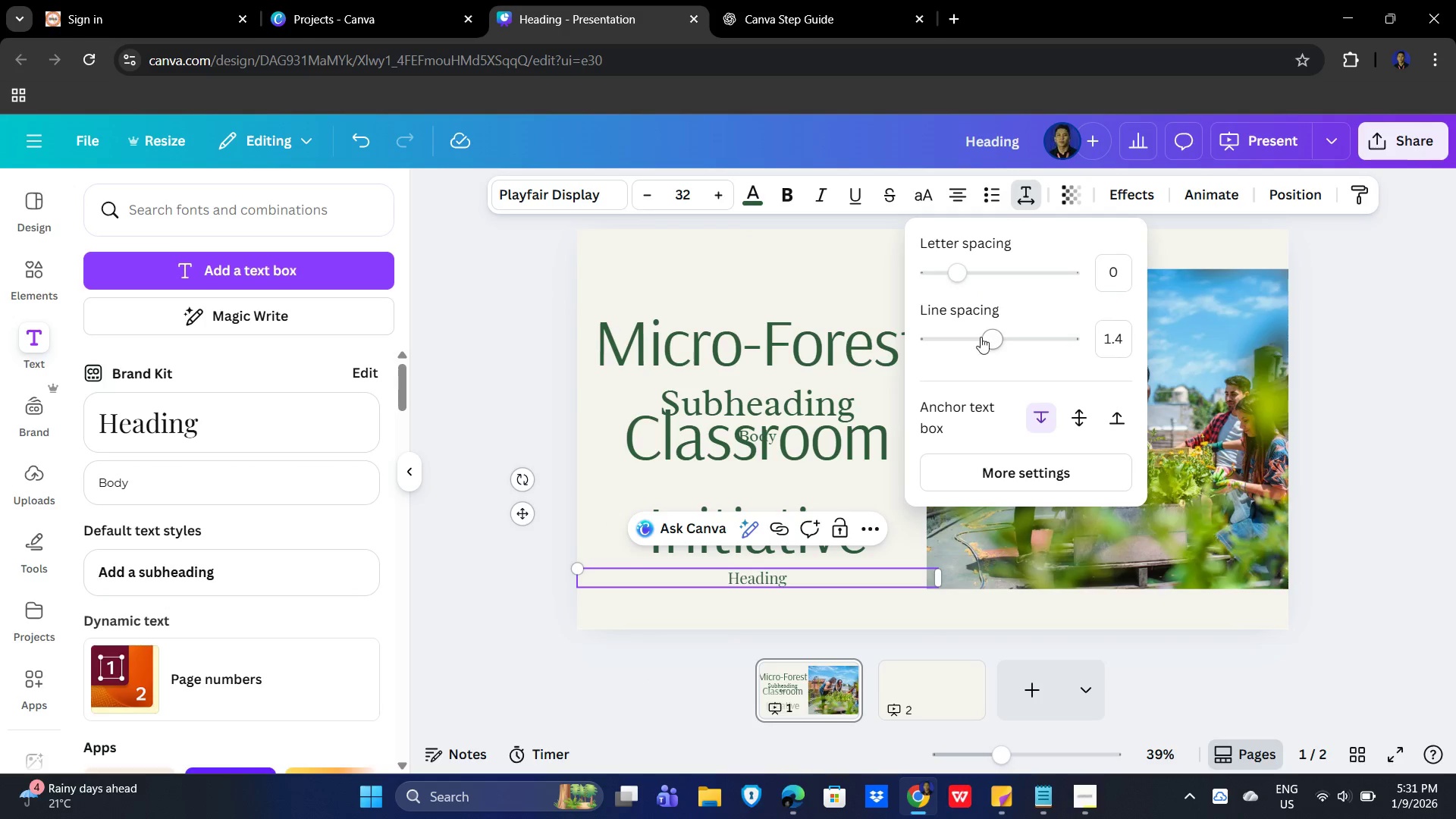 
left_click_drag(start_coordinate=[990, 340], to_coordinate=[975, 338])
 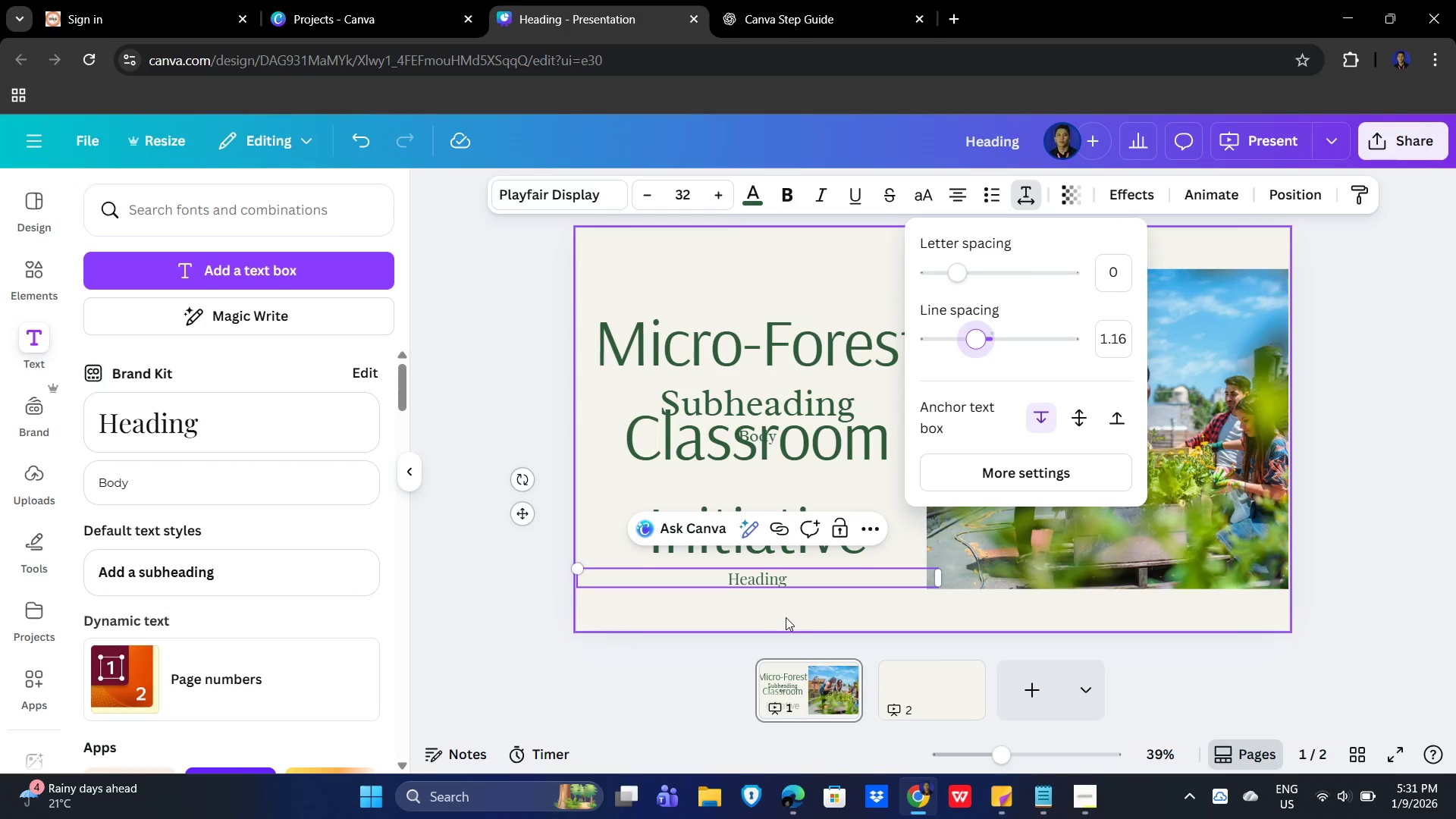 
left_click([742, 626])
 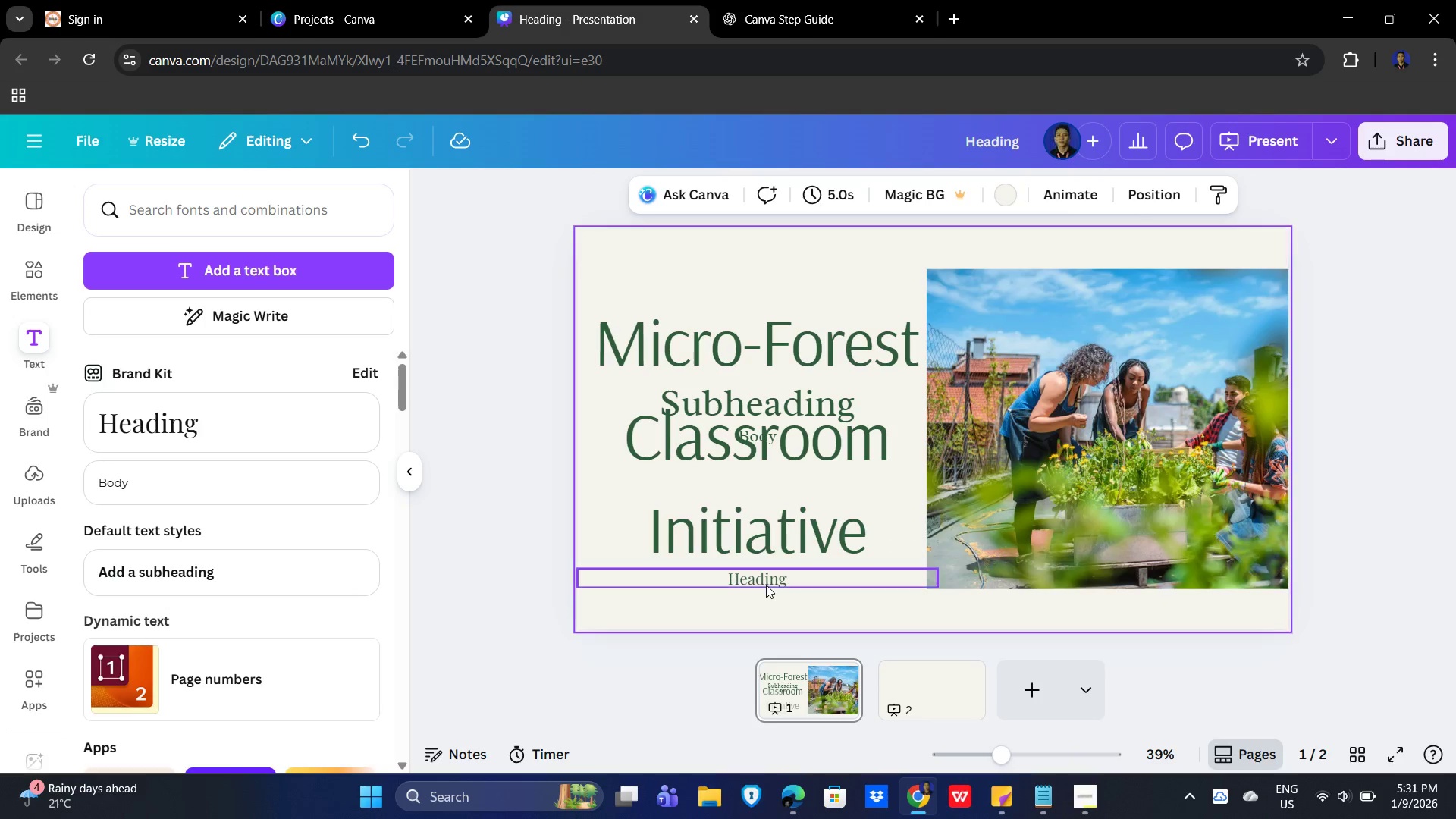 
left_click([765, 583])
 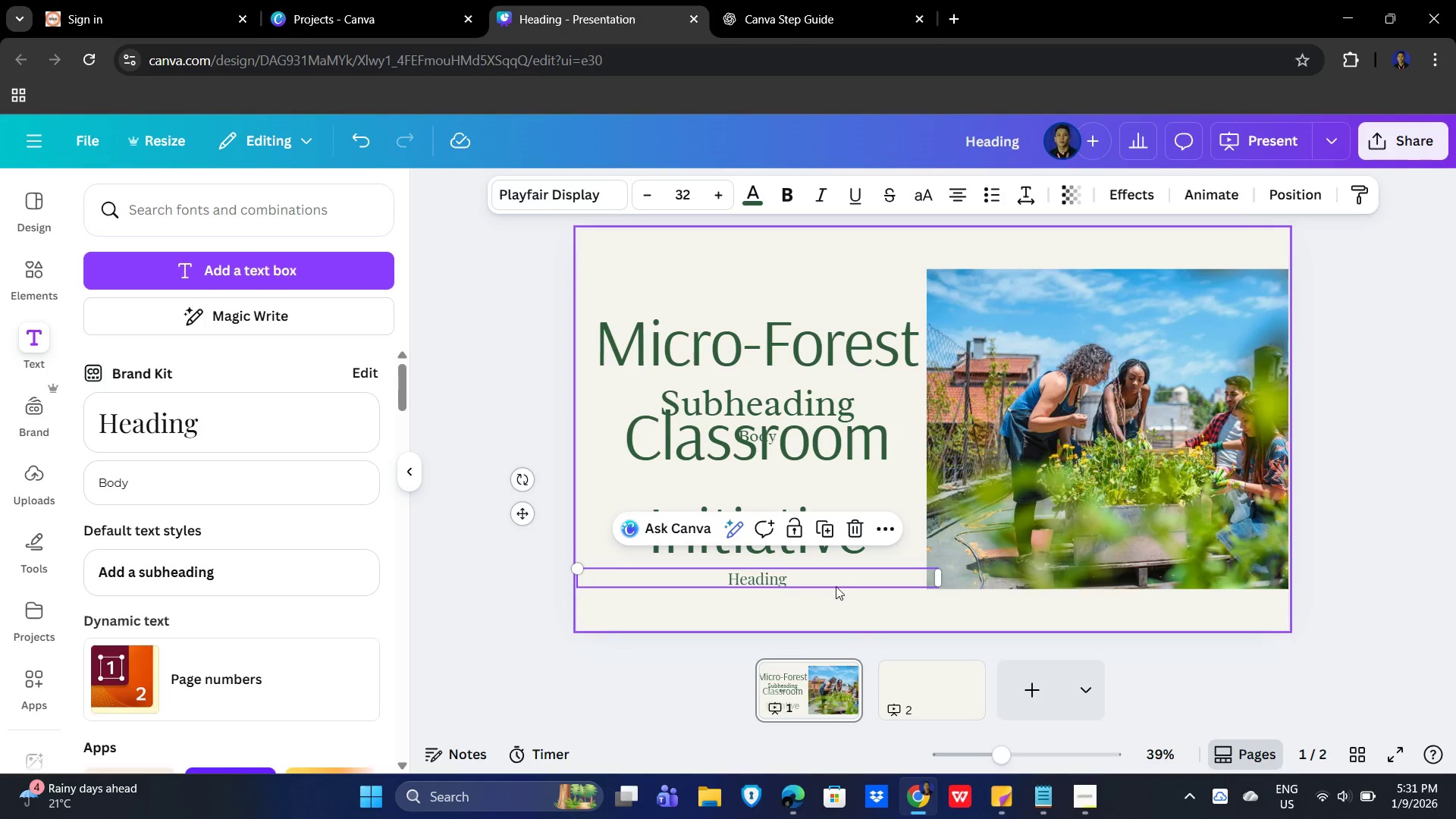 
key(Delete)
 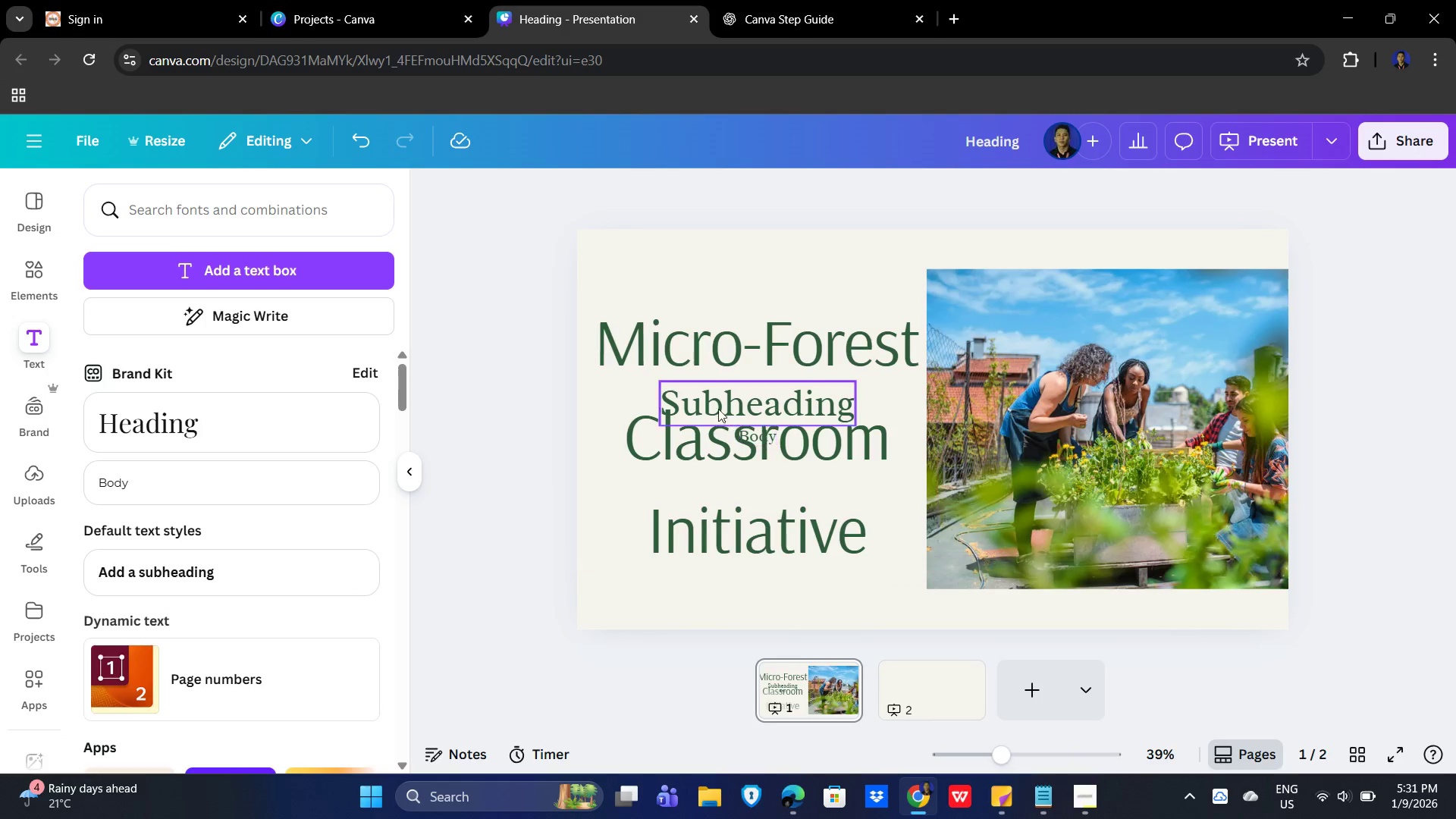 
left_click_drag(start_coordinate=[715, 406], to_coordinate=[709, 412])
 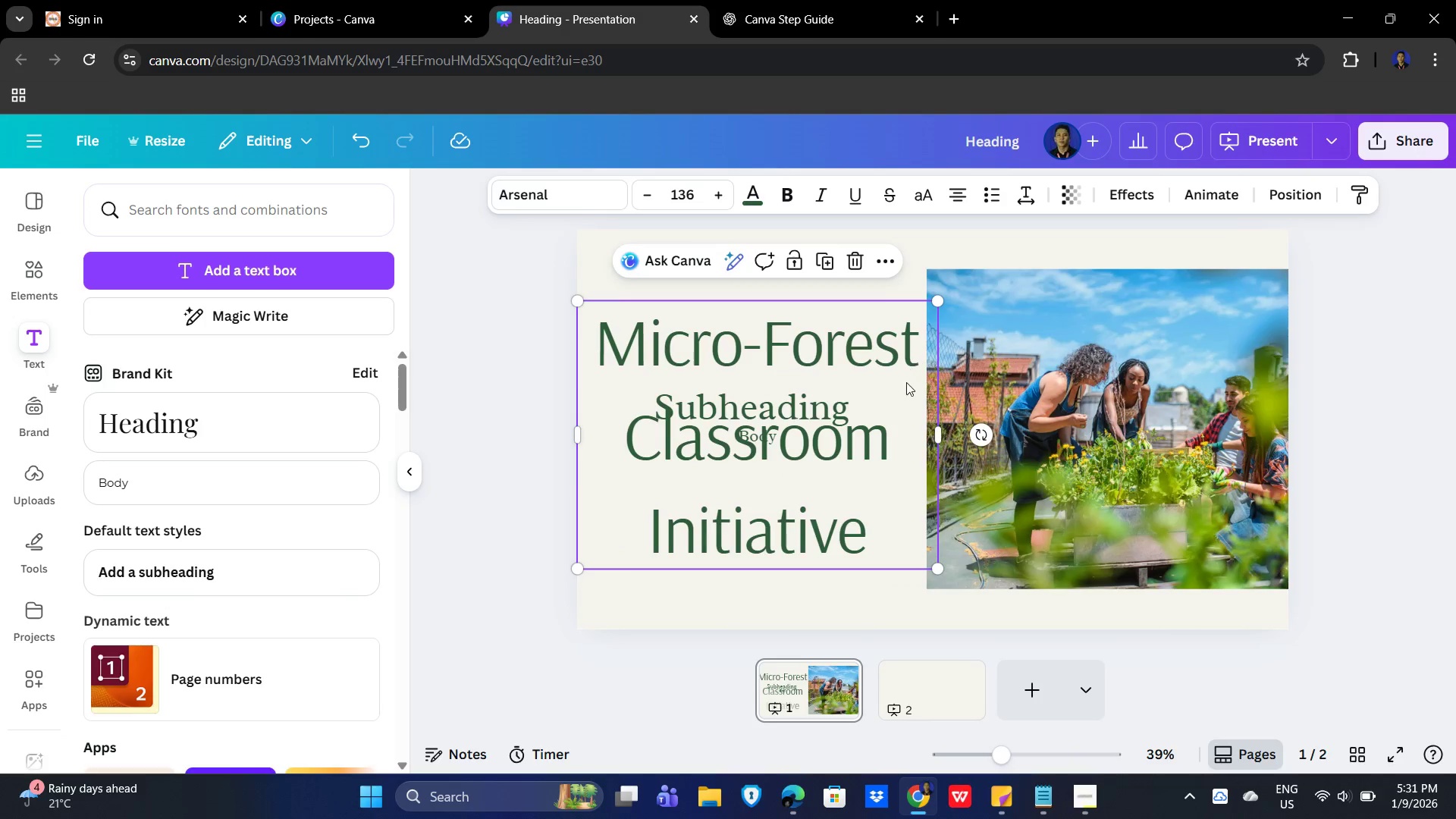 
left_click([821, 343])
 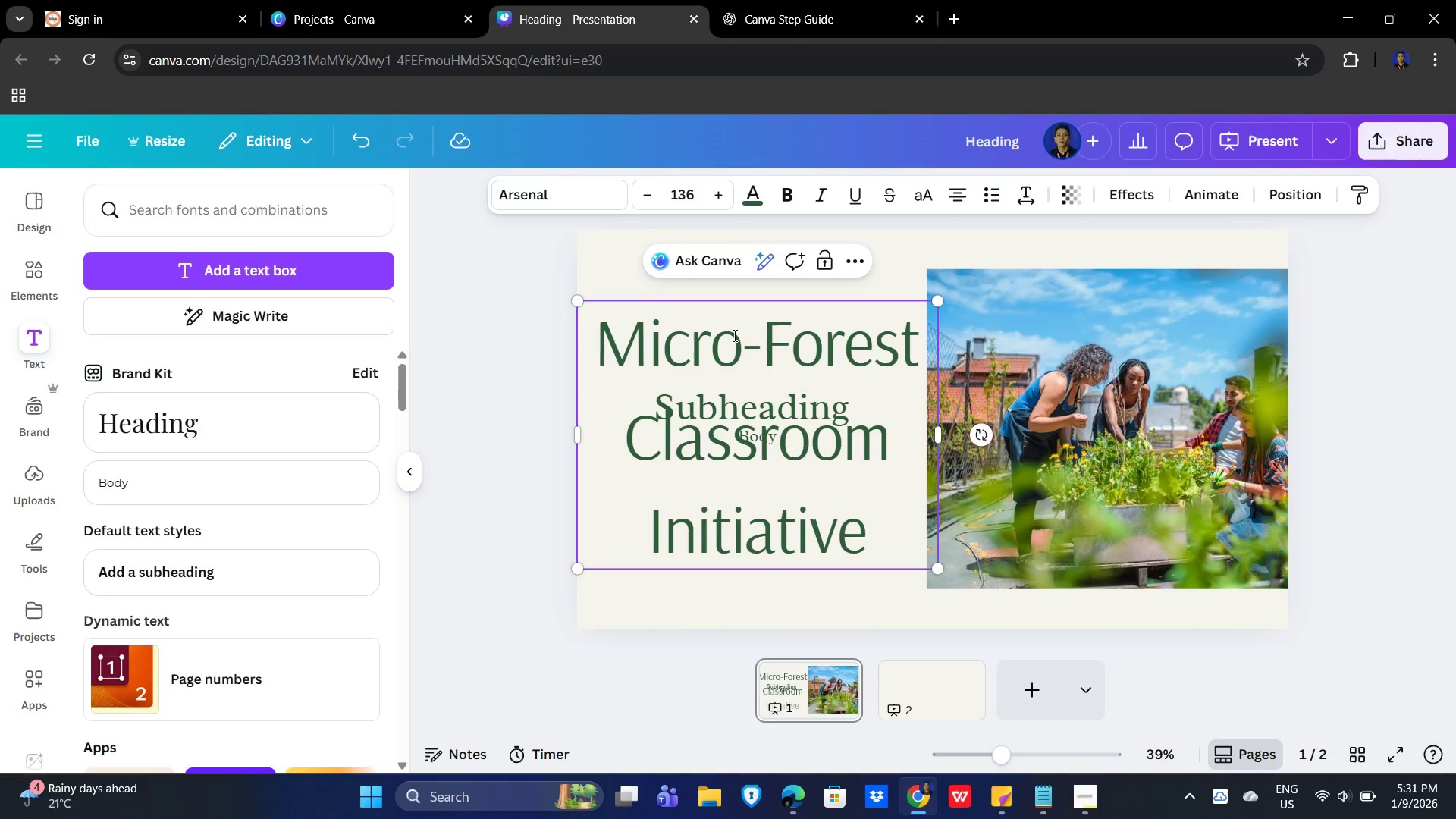 
key(Control+A)
 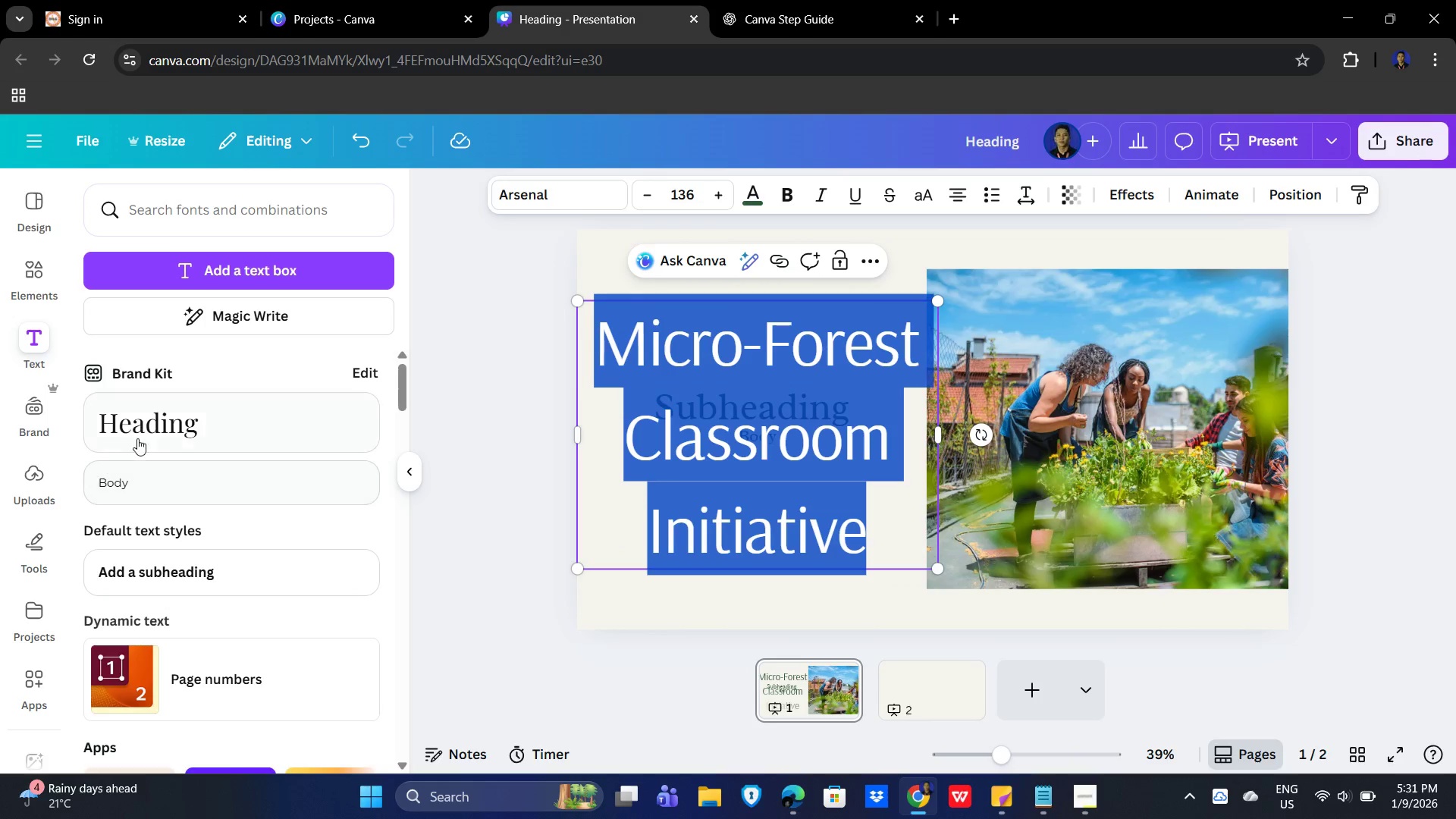 
left_click([142, 433])
 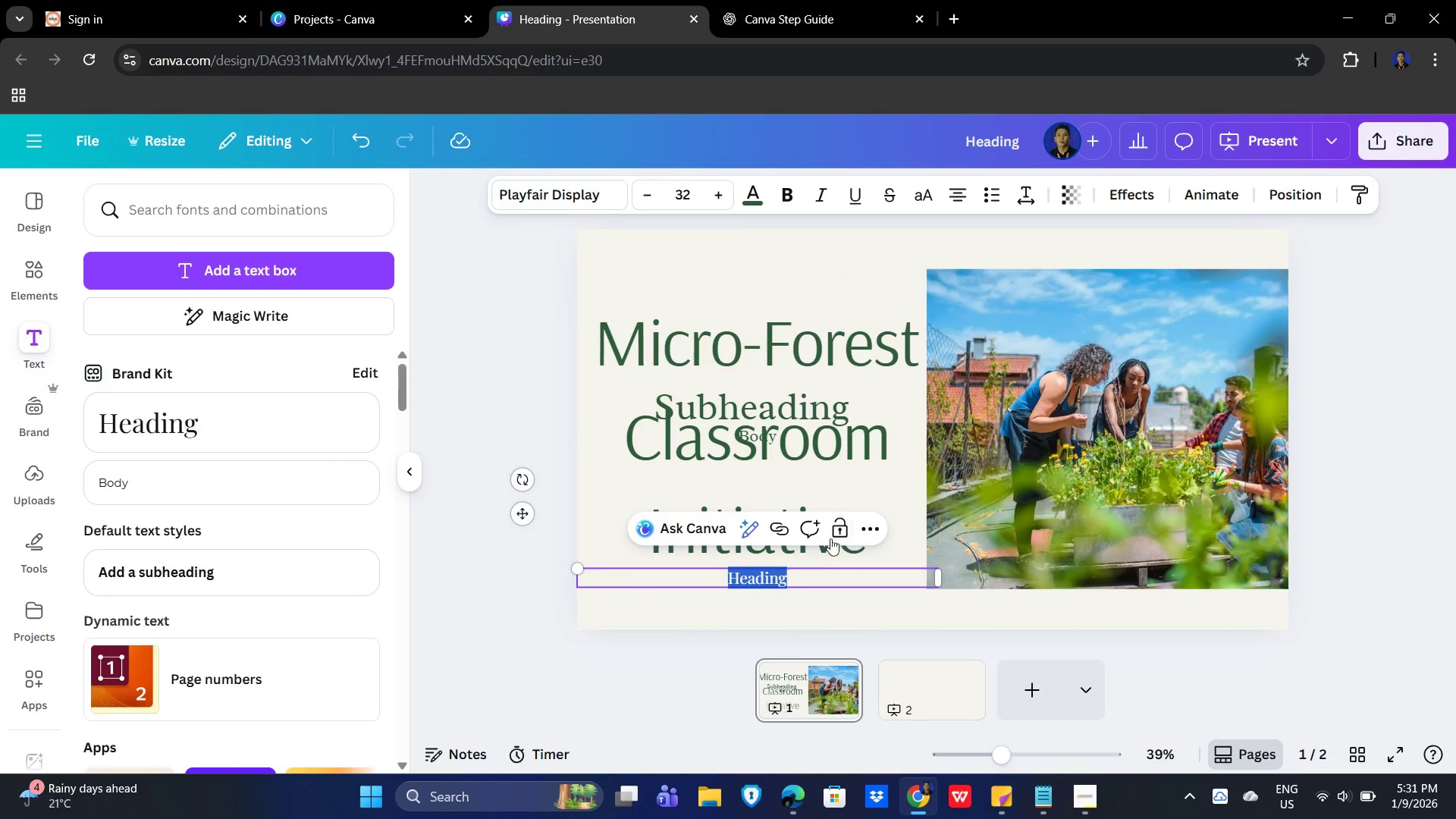 
key(Control+V)
 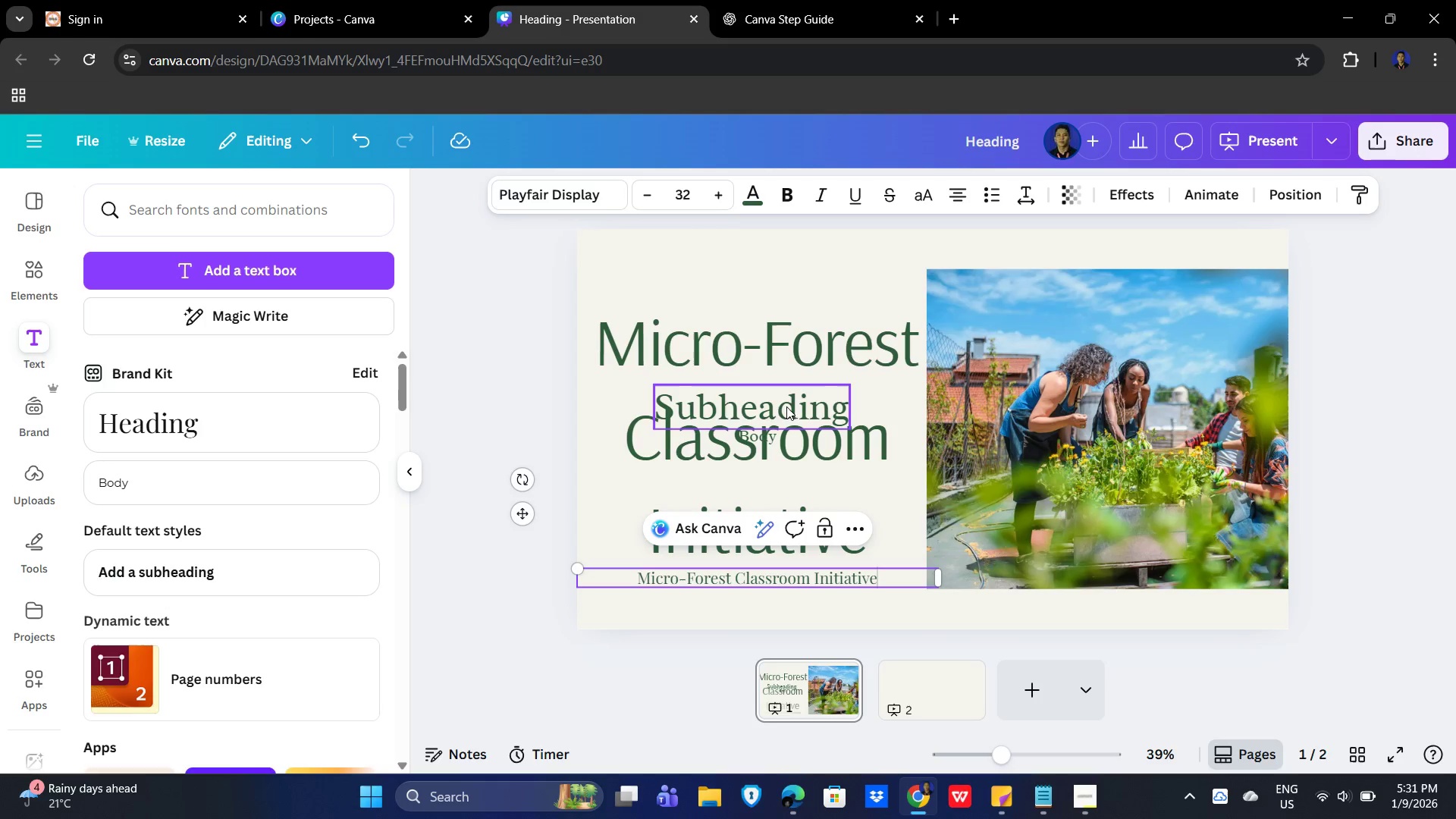 
left_click([802, 329])
 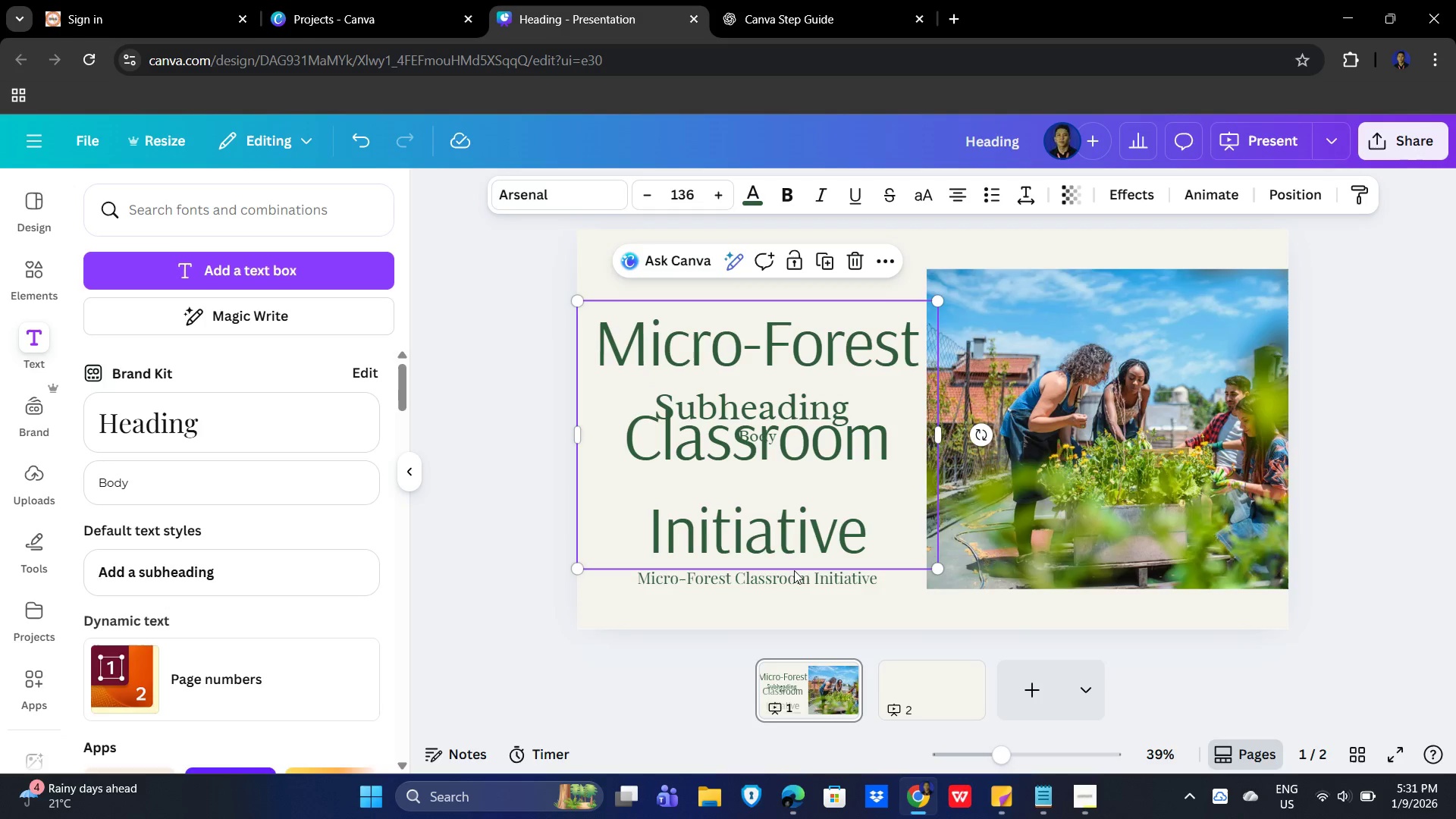 
left_click([777, 579])
 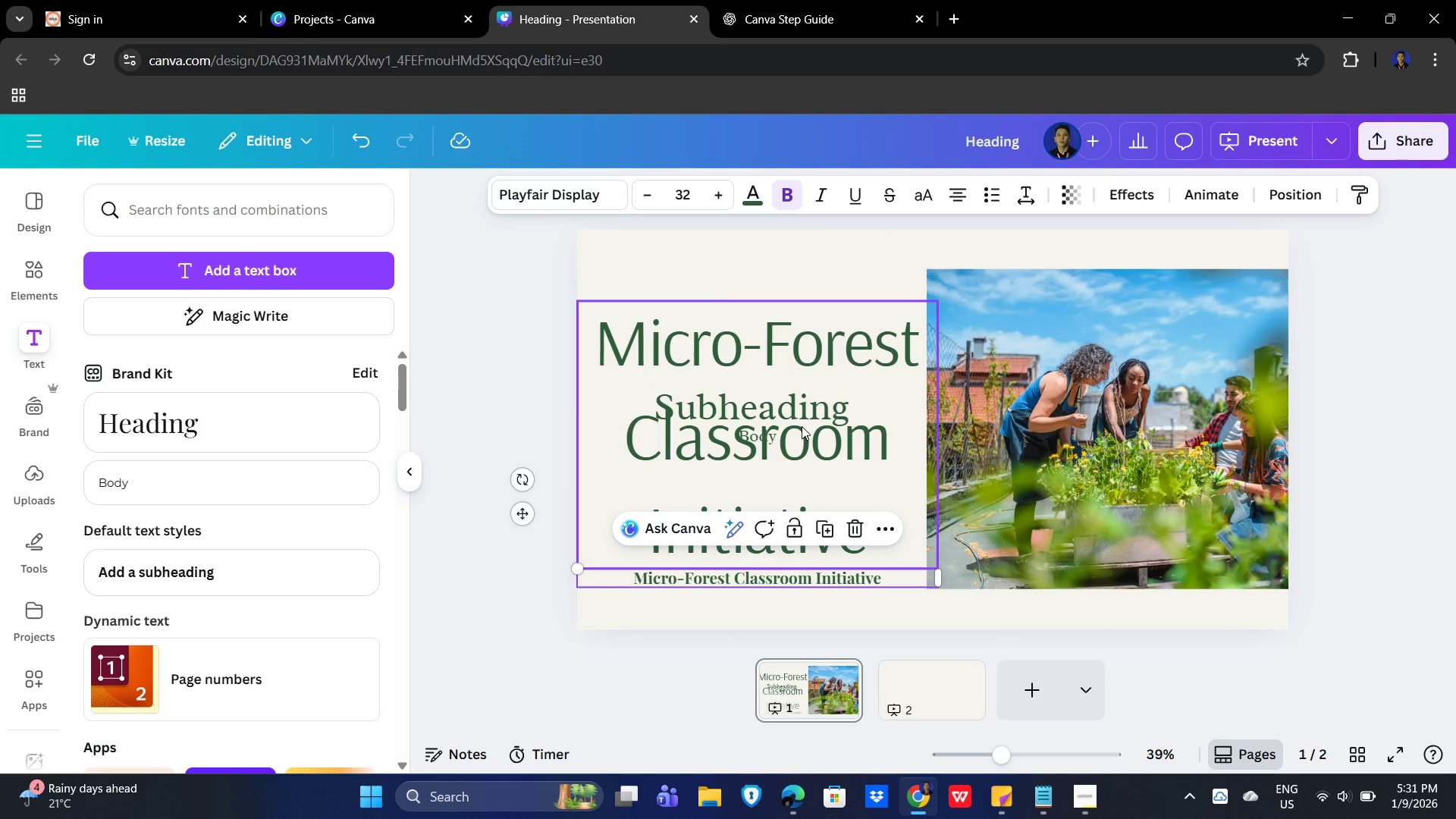 
left_click([784, 331])
 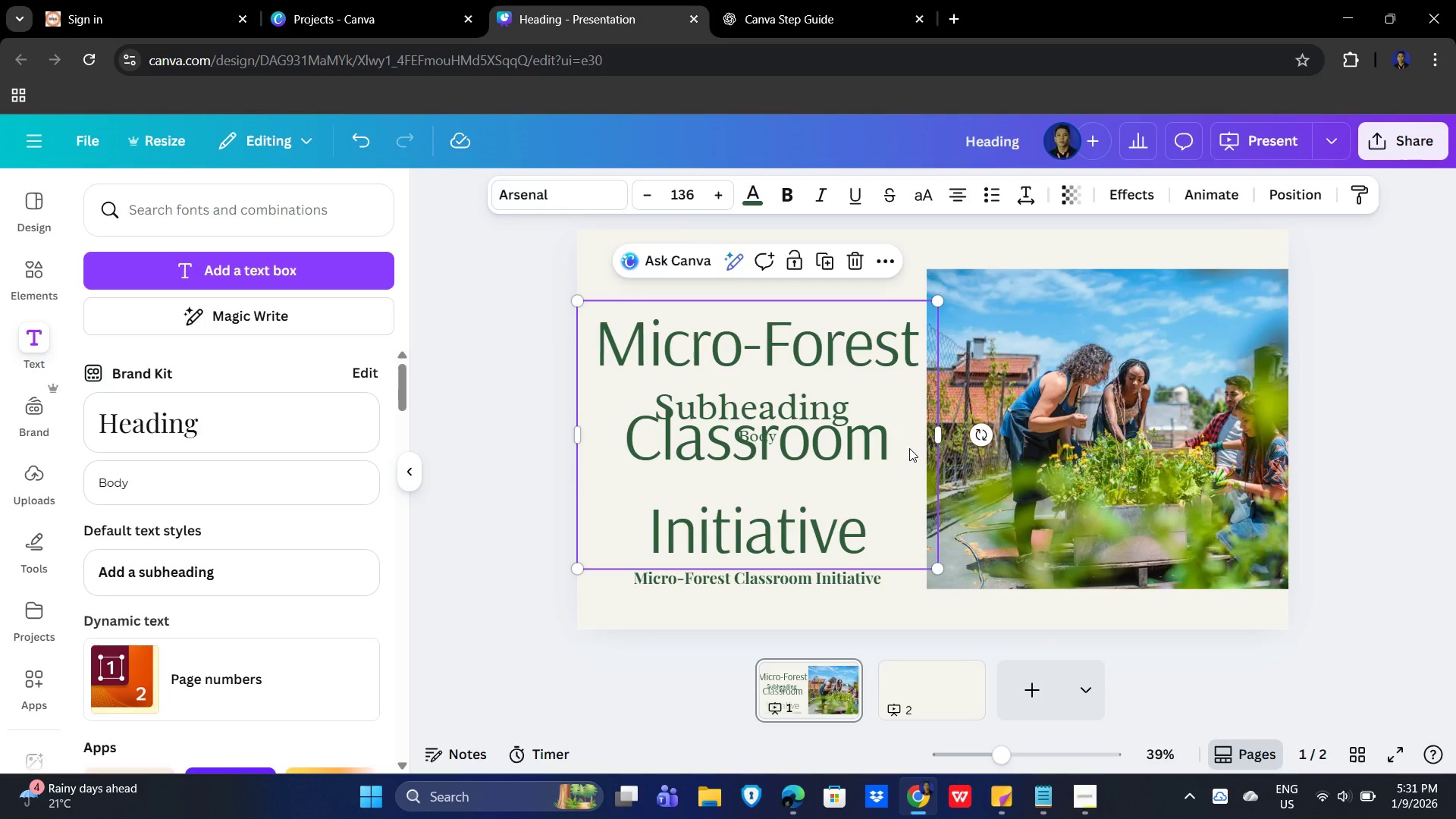 
mouse_move([827, 18])
 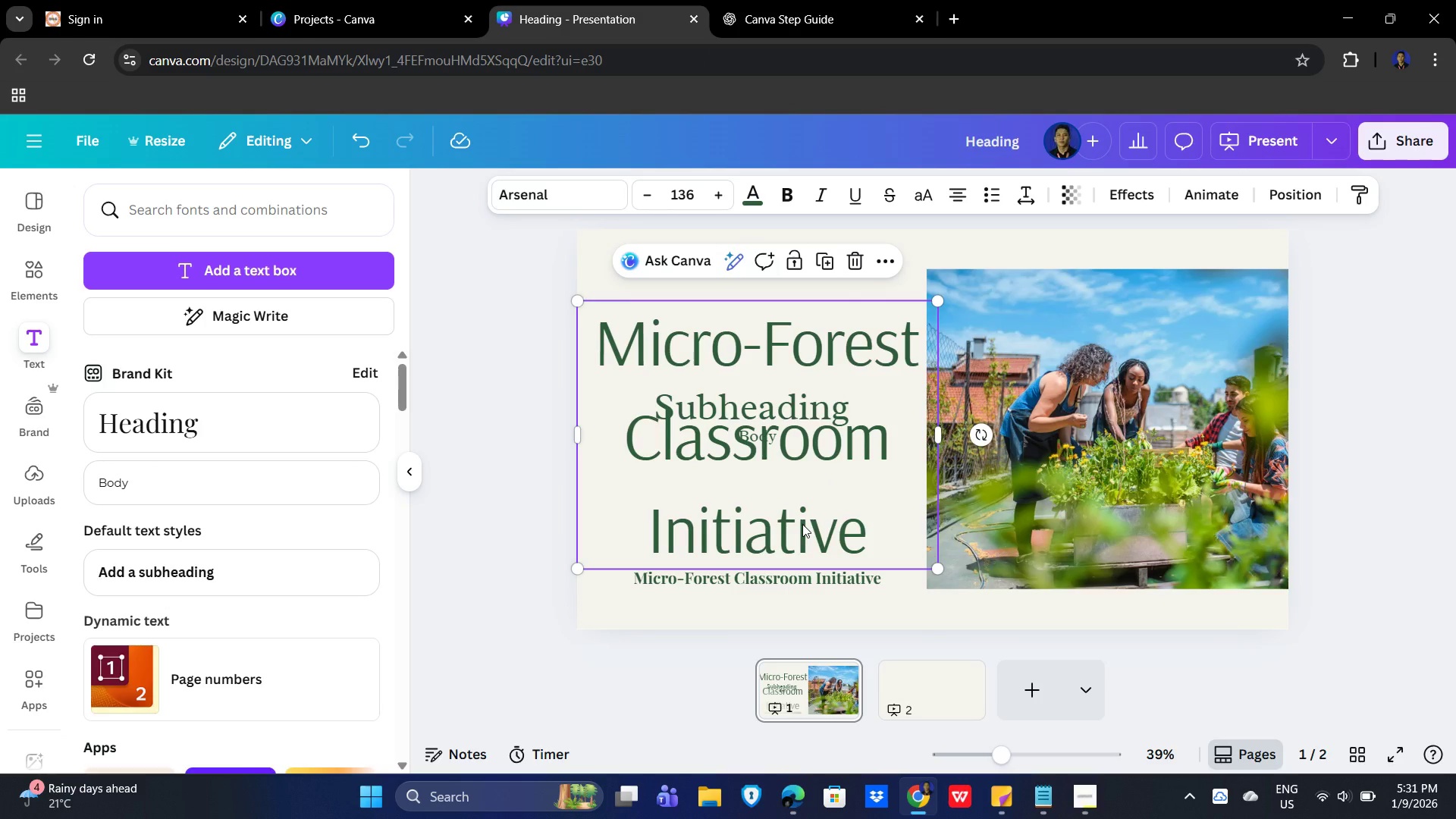 
key(Delete)
 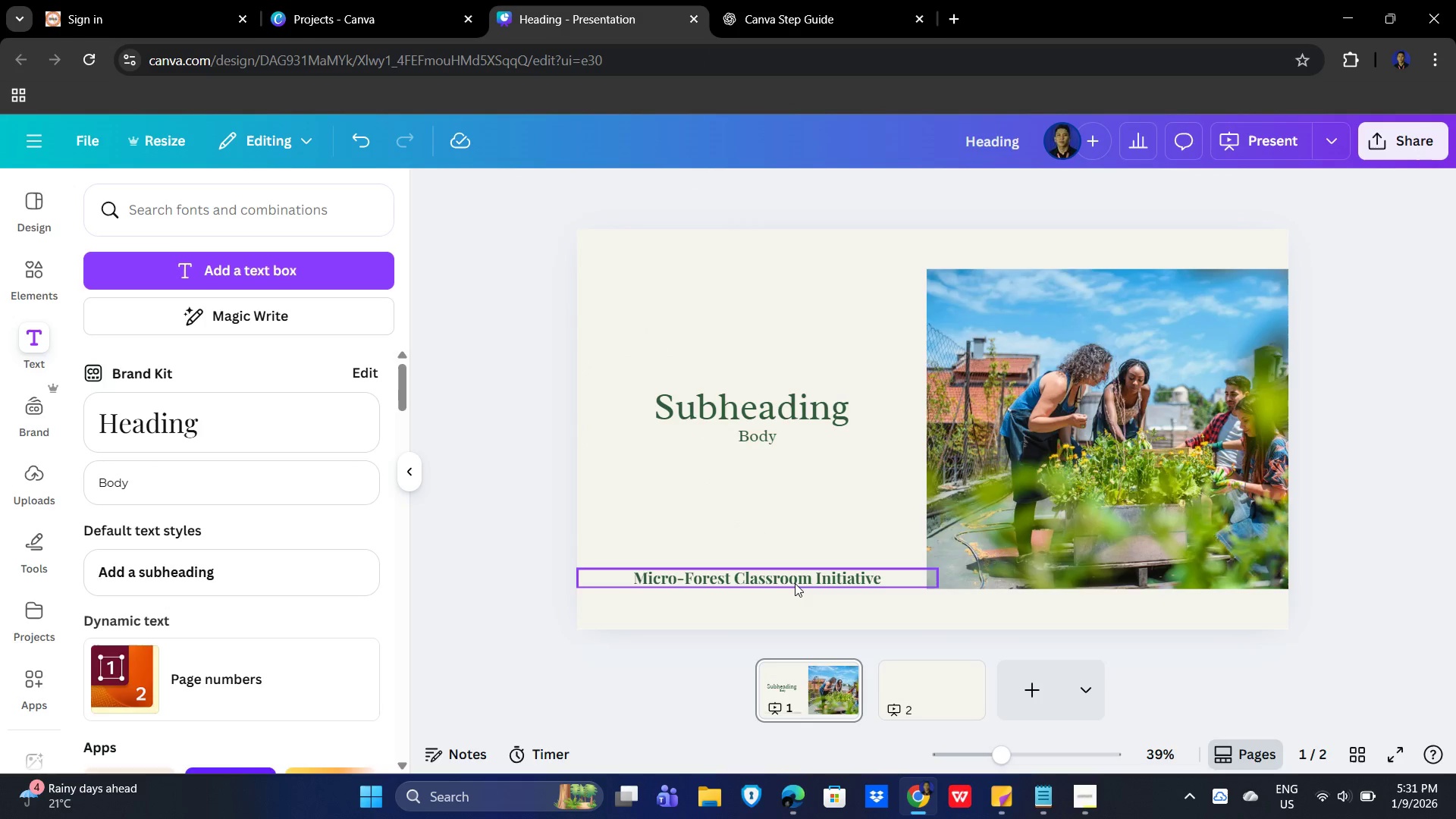 
left_click_drag(start_coordinate=[795, 583], to_coordinate=[795, 316])
 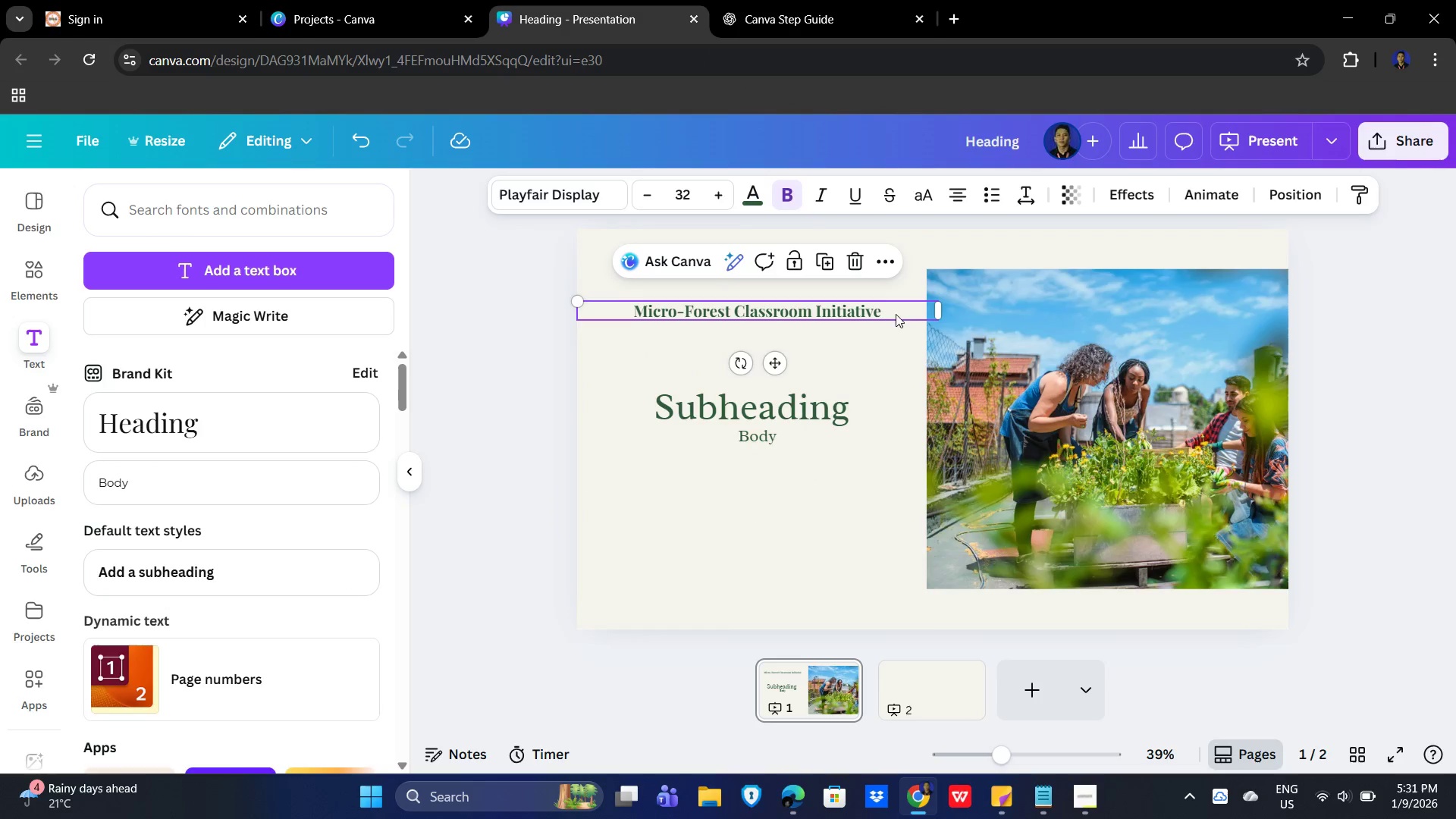 
wait(5.41)
 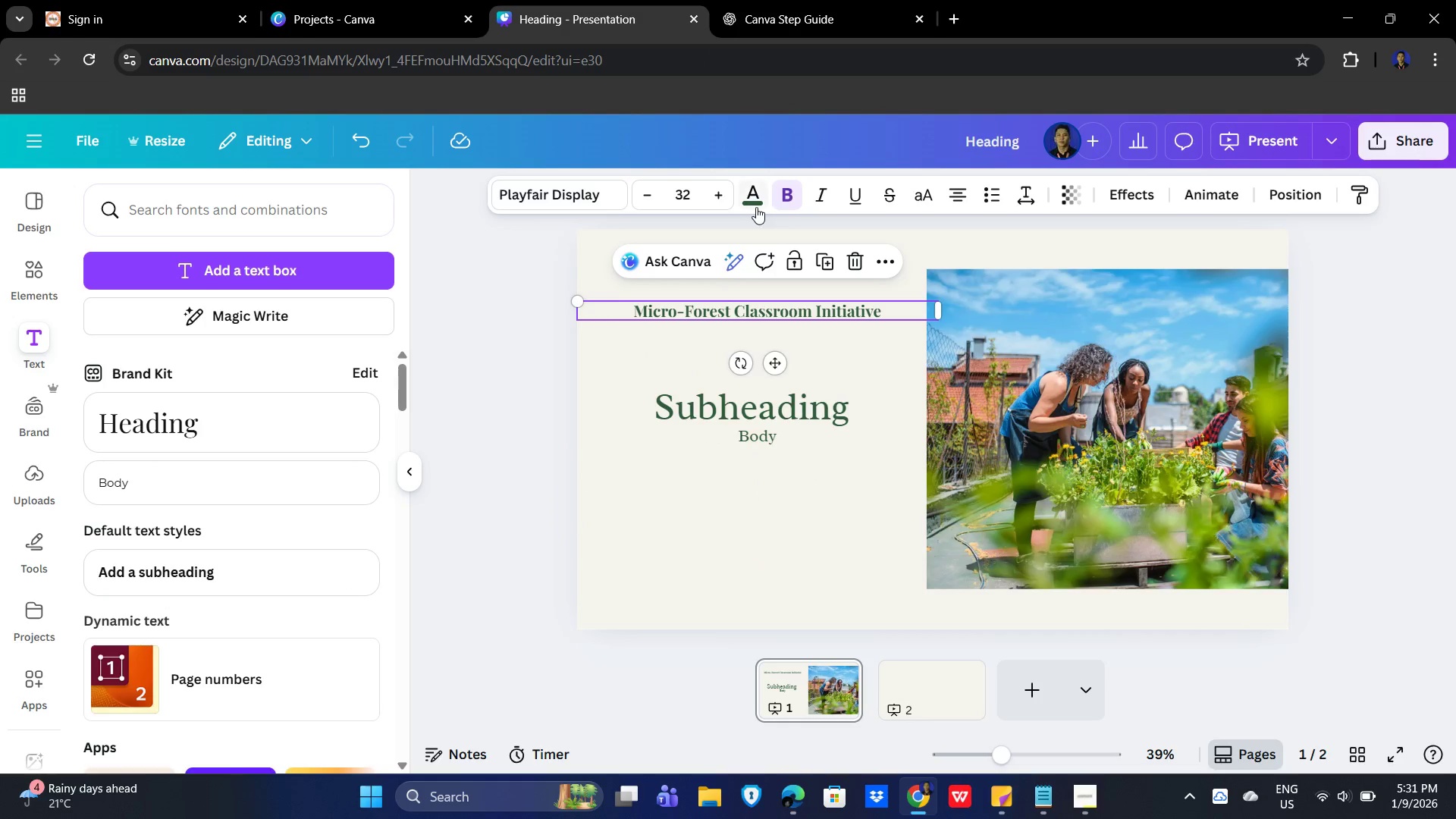 
double_click([720, 193])
 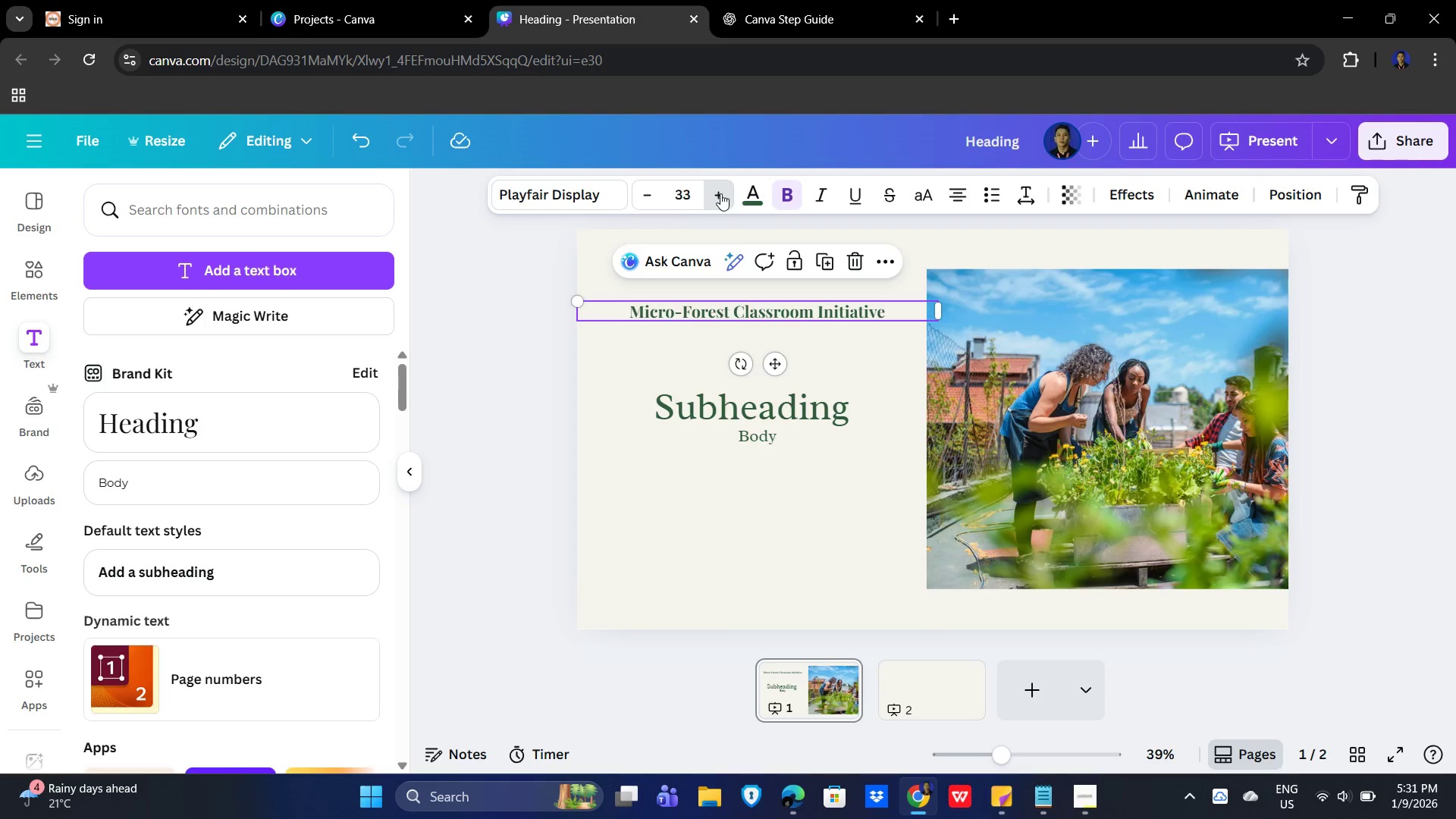 
triple_click([720, 193])
 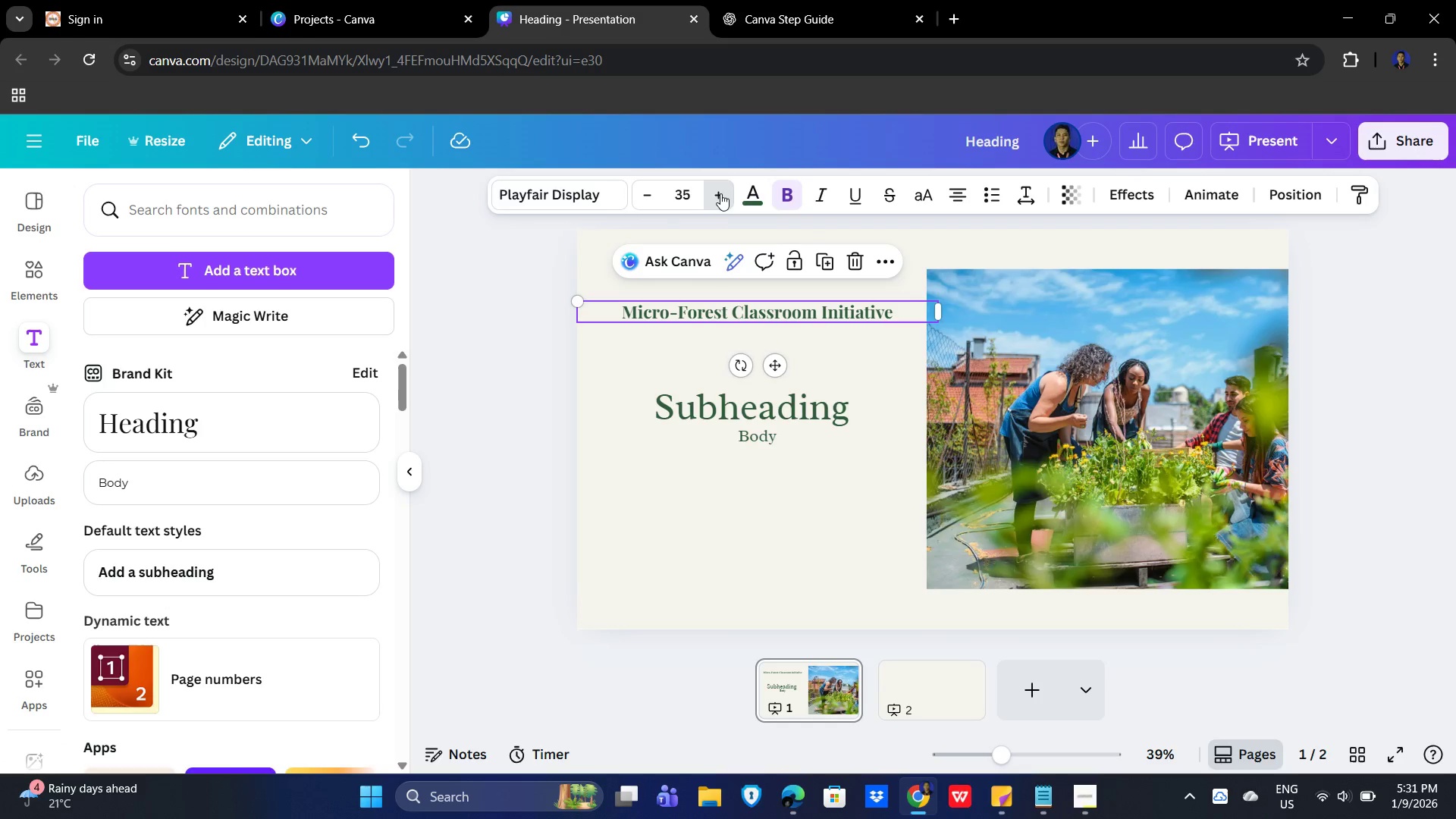 
triple_click([720, 193])
 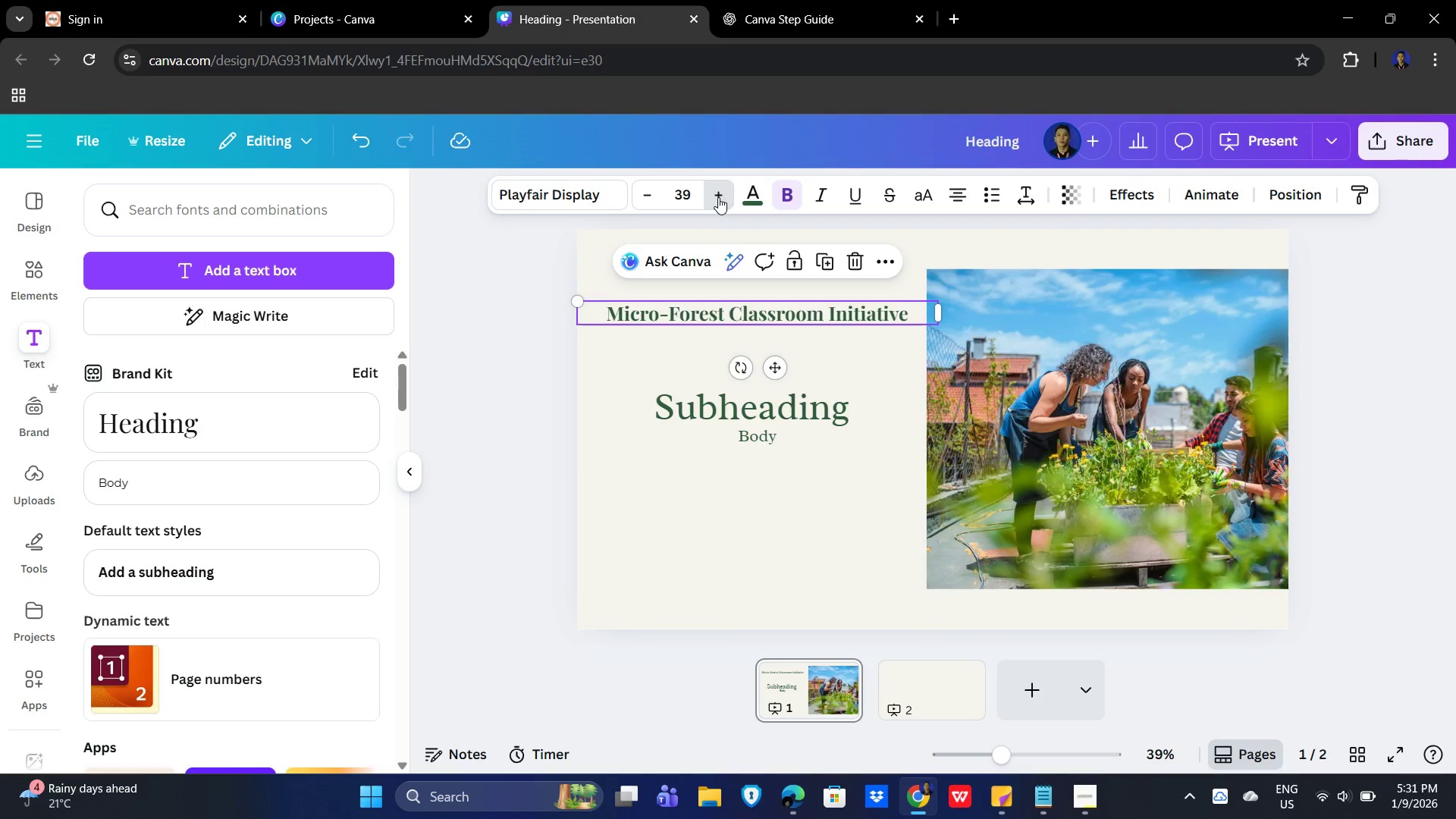 
triple_click([716, 199])
 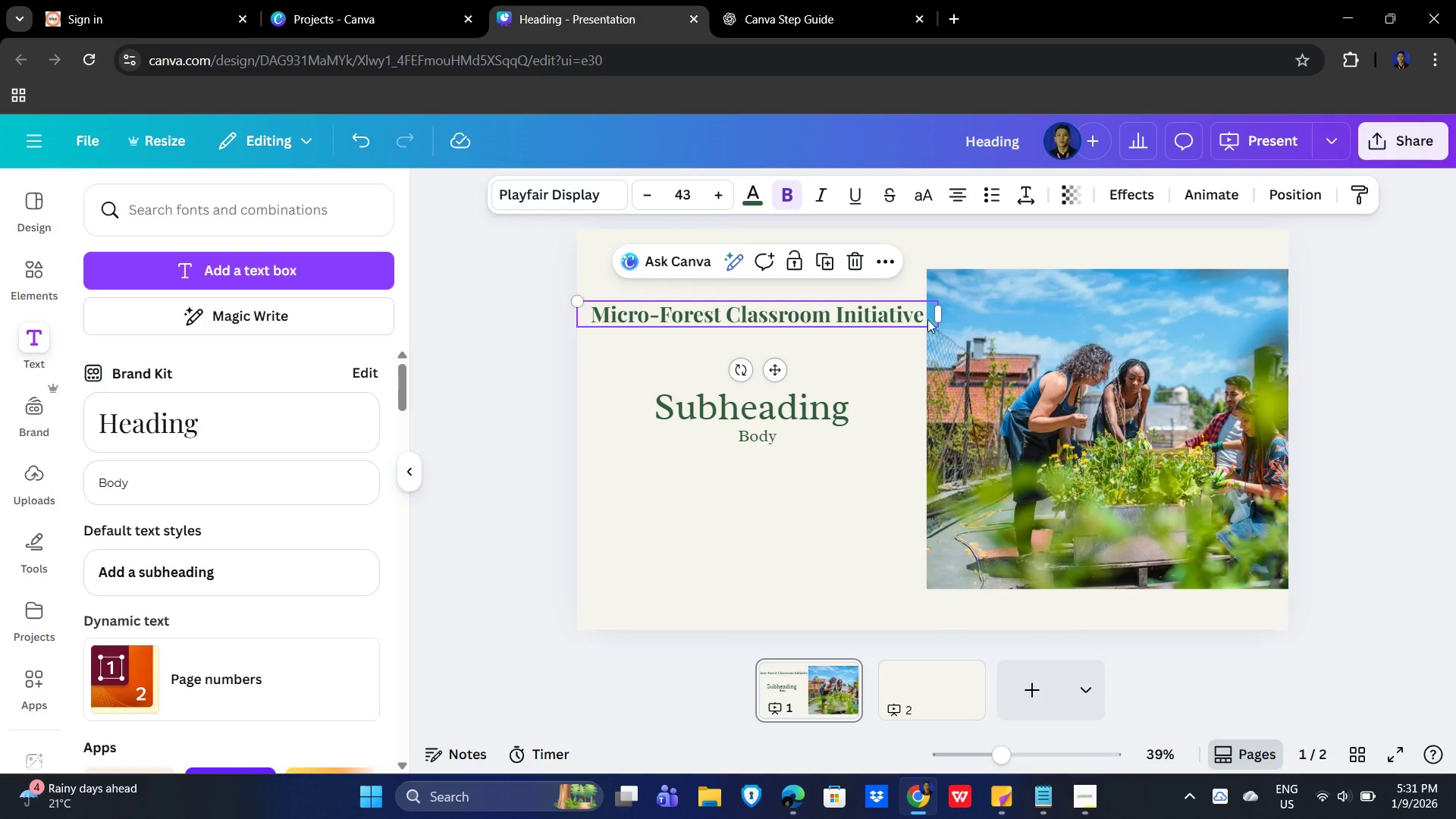 
left_click_drag(start_coordinate=[940, 313], to_coordinate=[846, 315])
 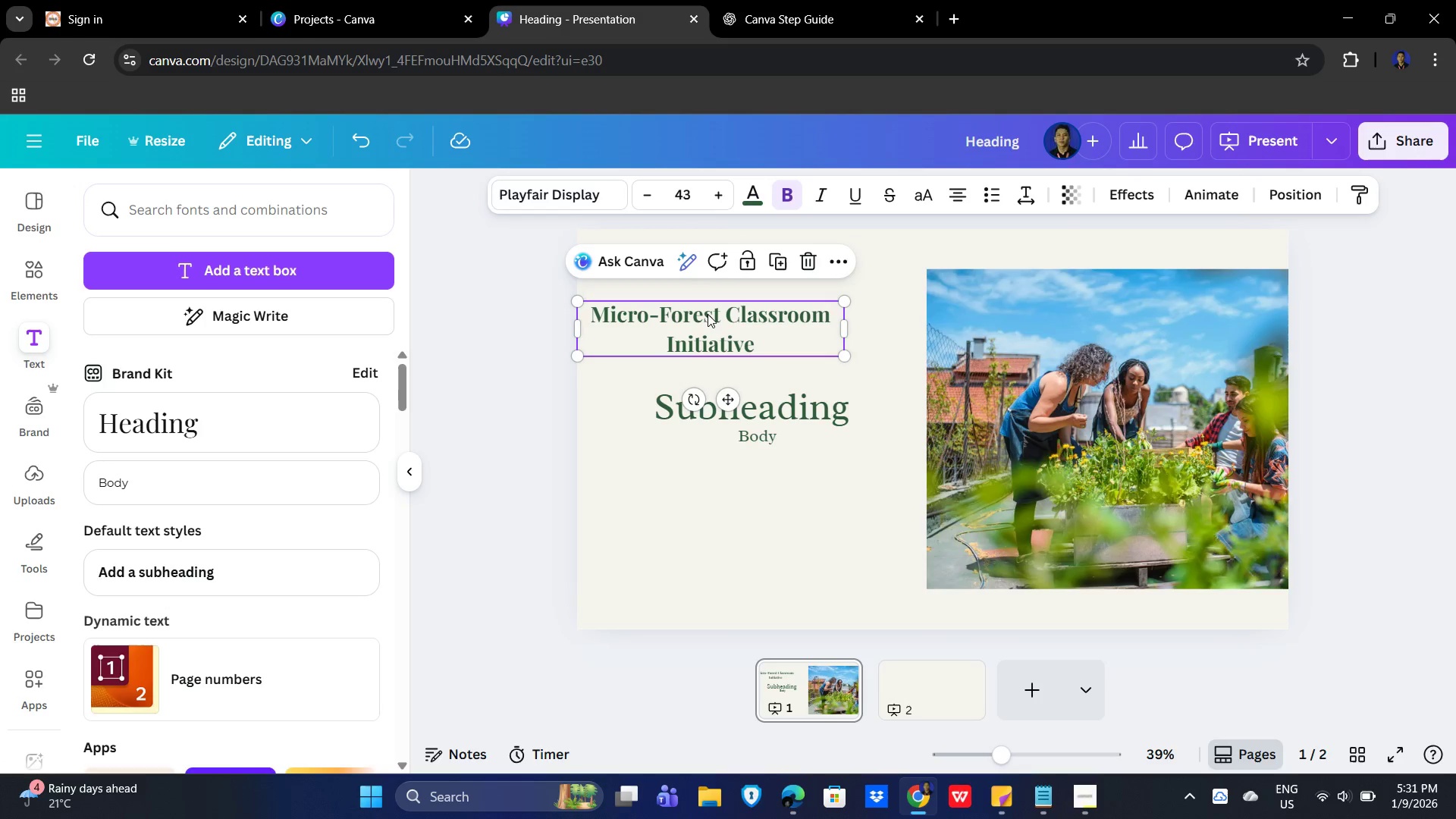 
left_click_drag(start_coordinate=[708, 314], to_coordinate=[749, 314])
 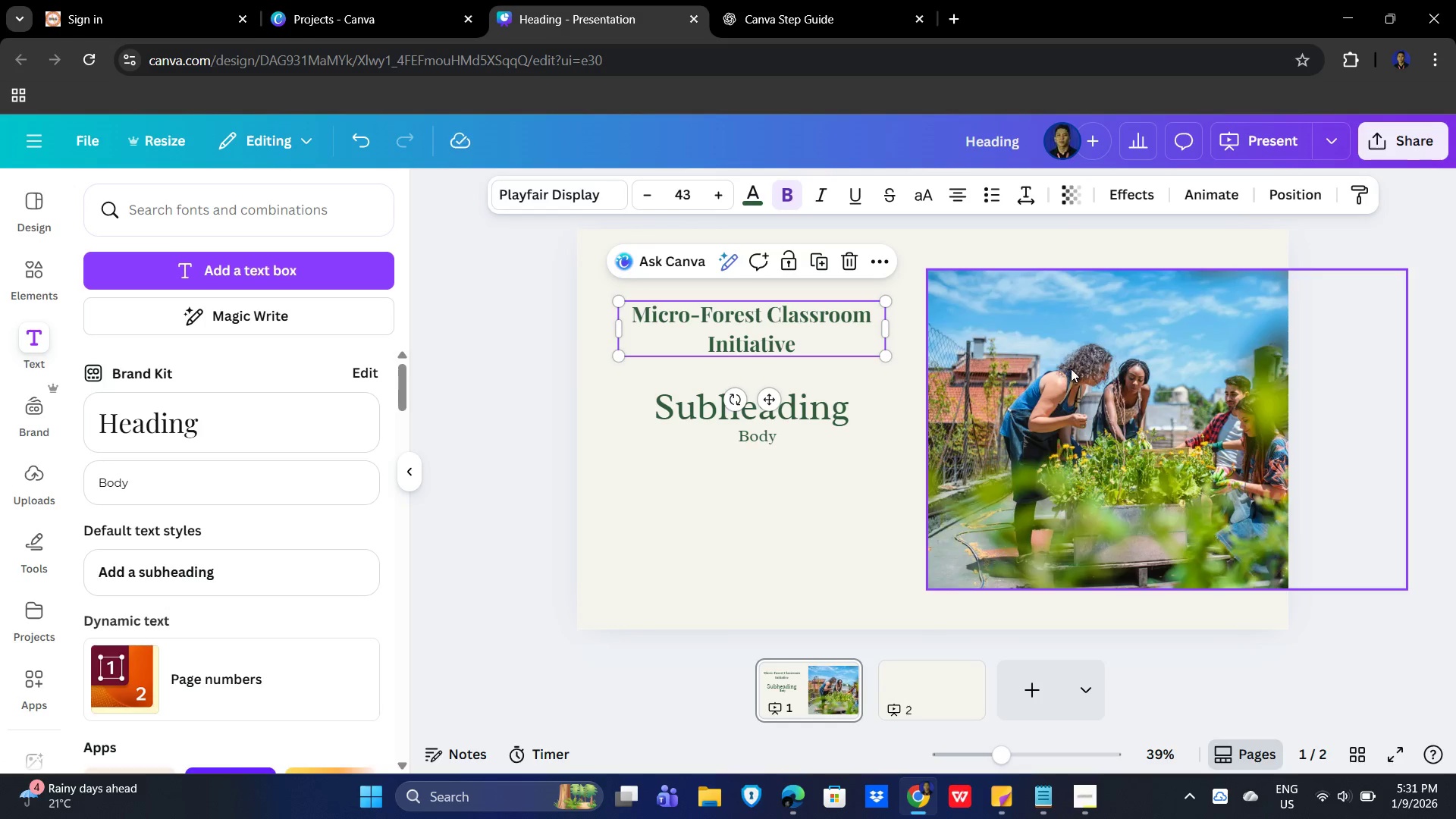 
left_click([1071, 369])
 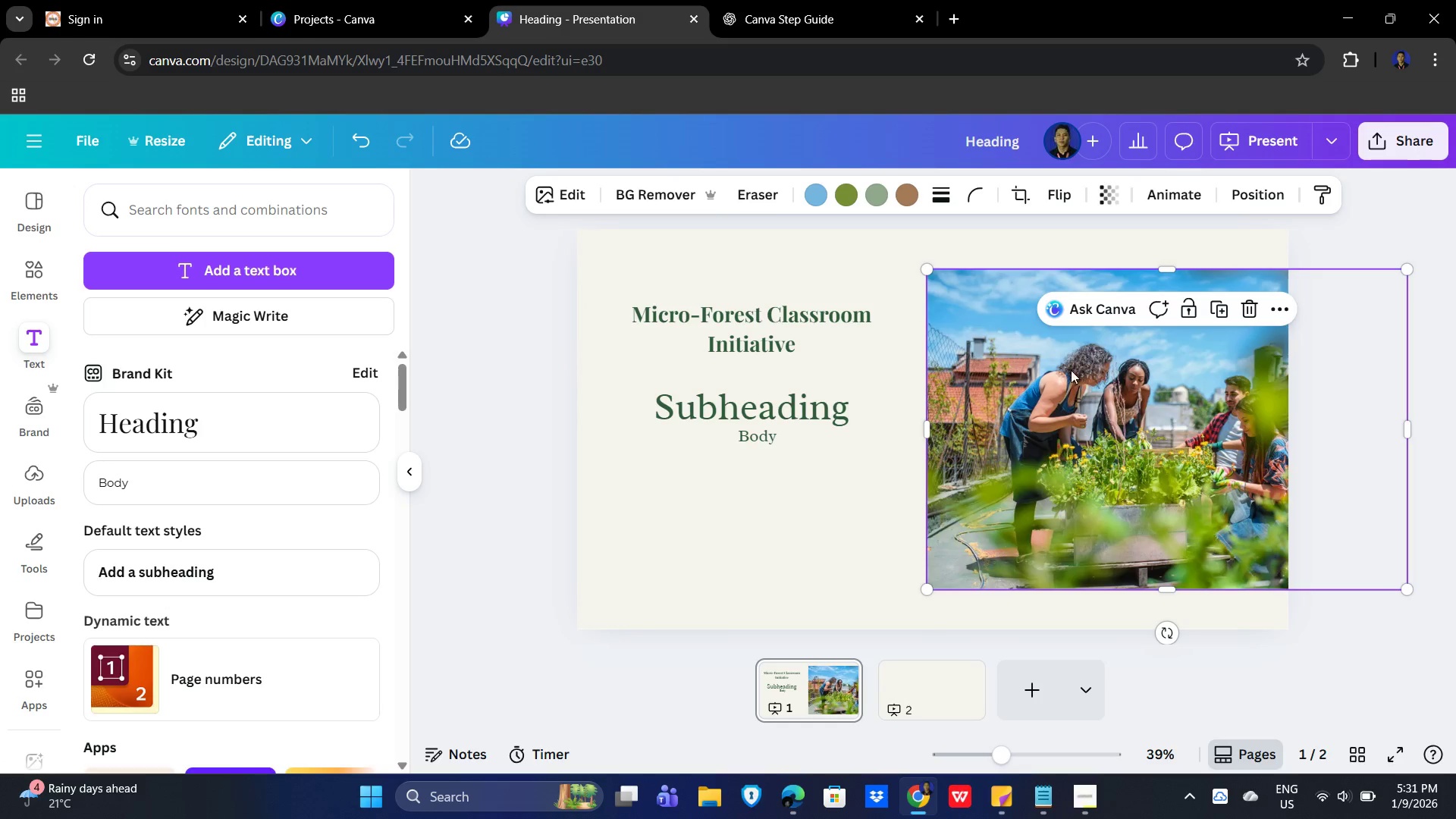 
left_click_drag(start_coordinate=[1071, 370], to_coordinate=[1084, 366])
 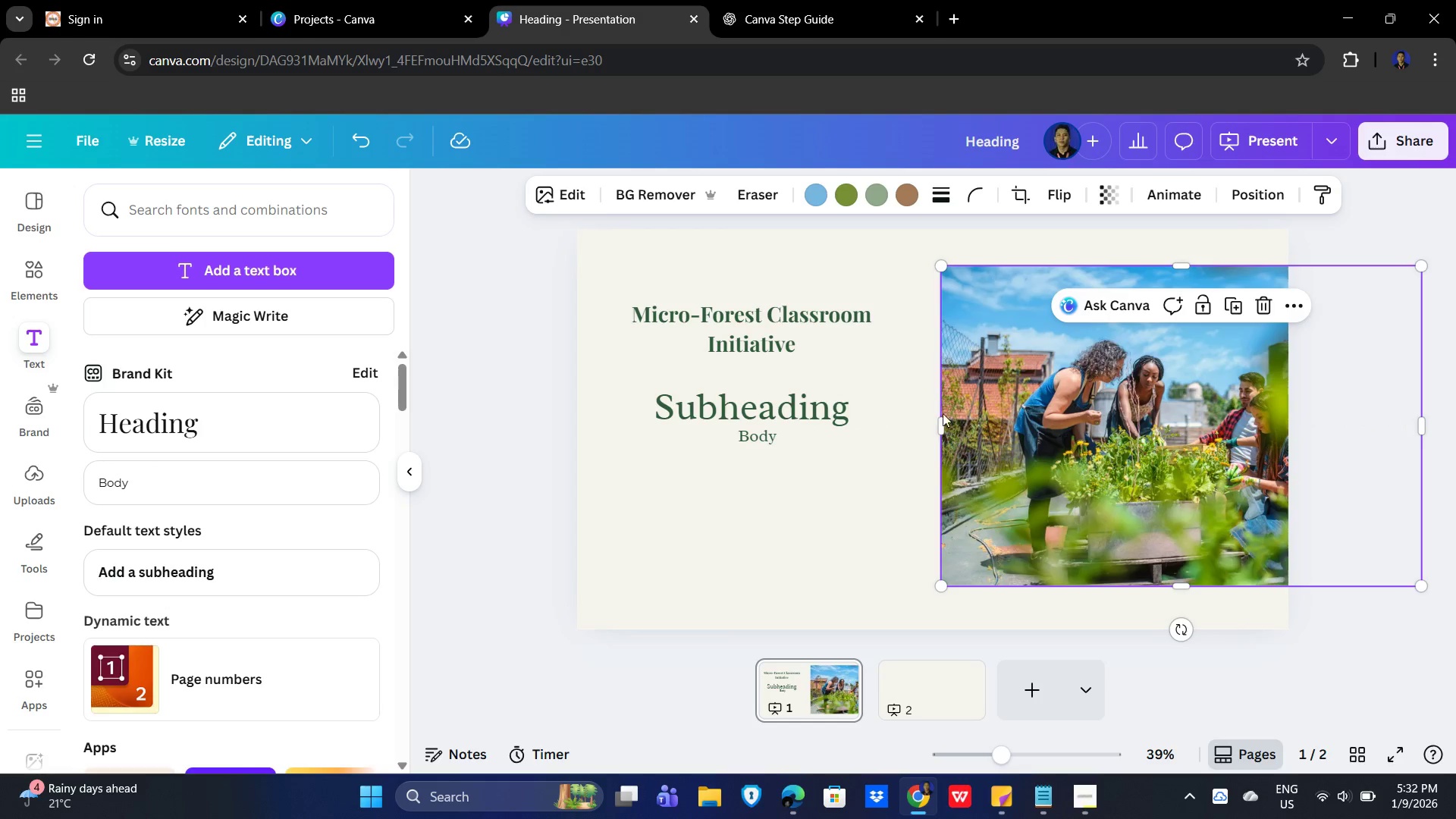 
left_click([750, 326])
 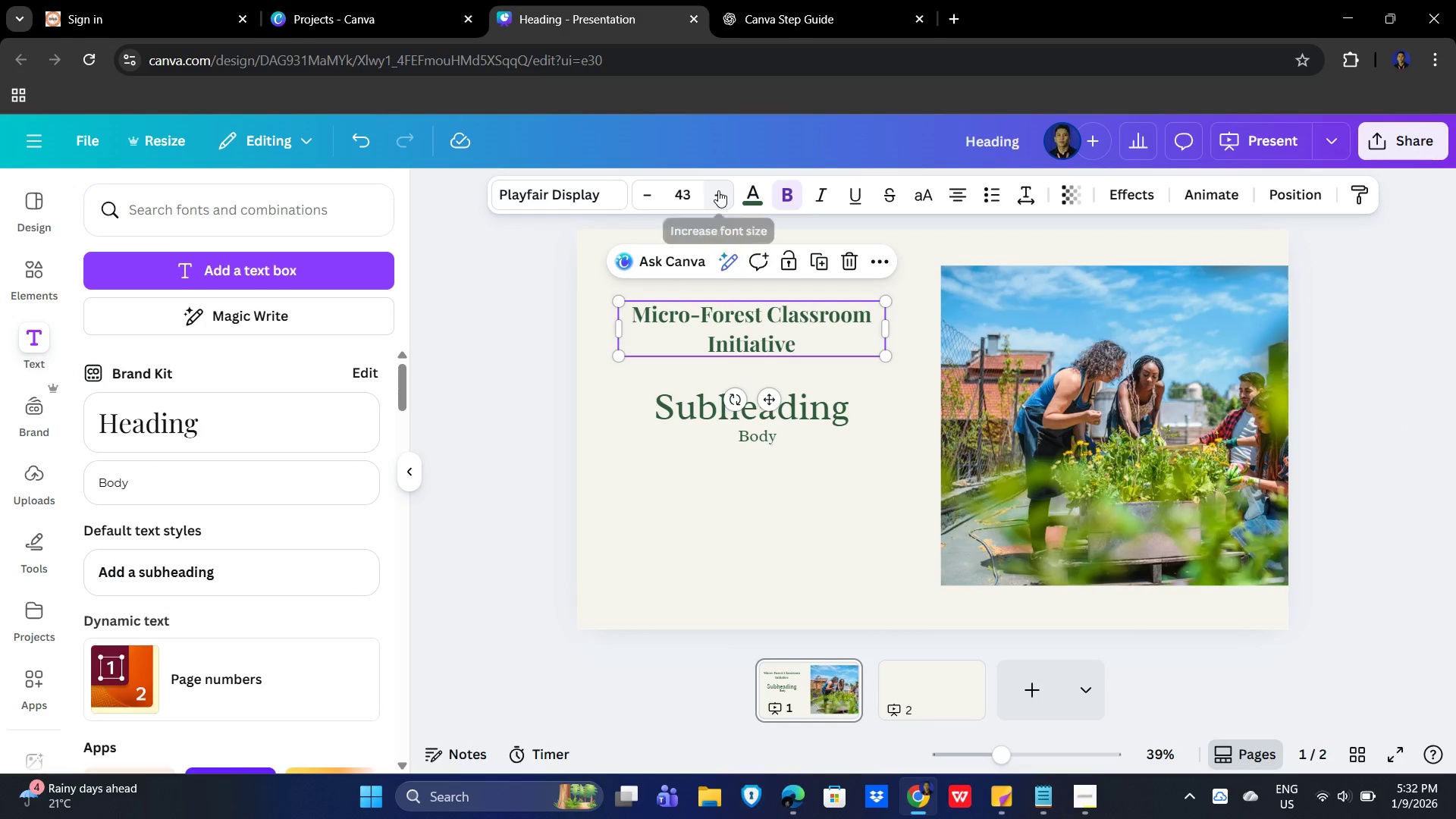 
left_click_drag(start_coordinate=[710, 193], to_coordinate=[704, 196])
 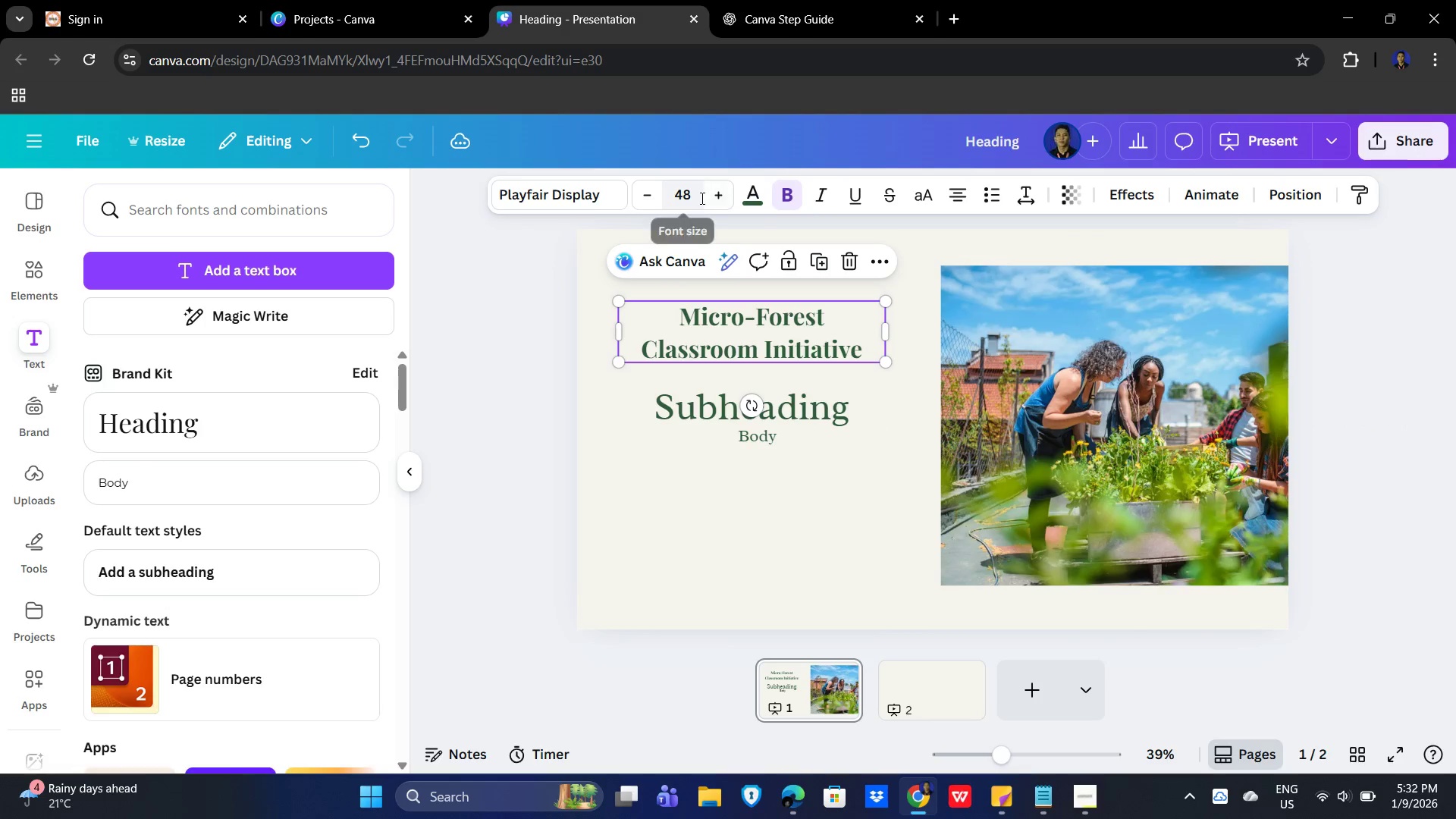 
left_click([701, 199])
 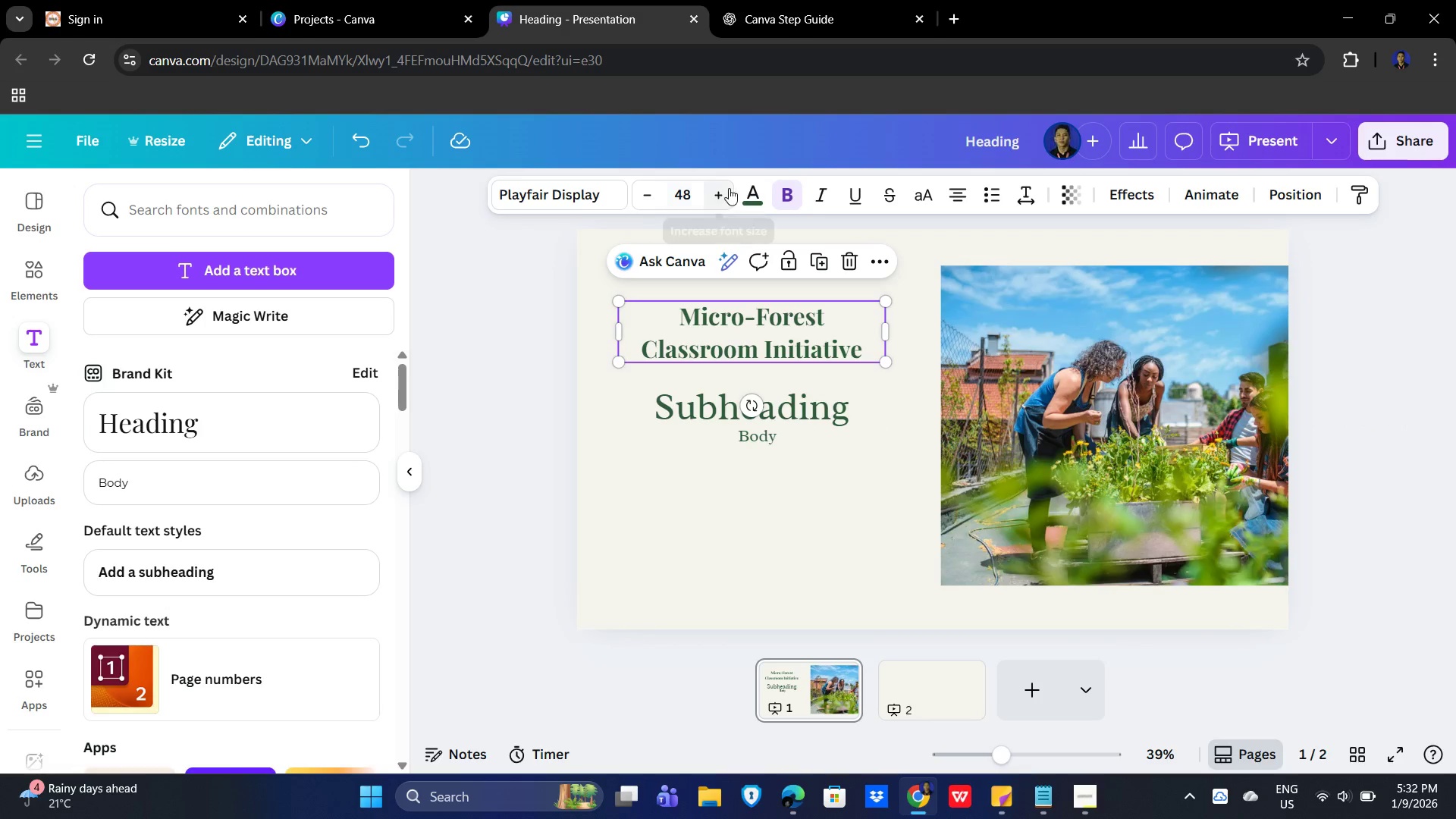 
double_click([726, 188])
 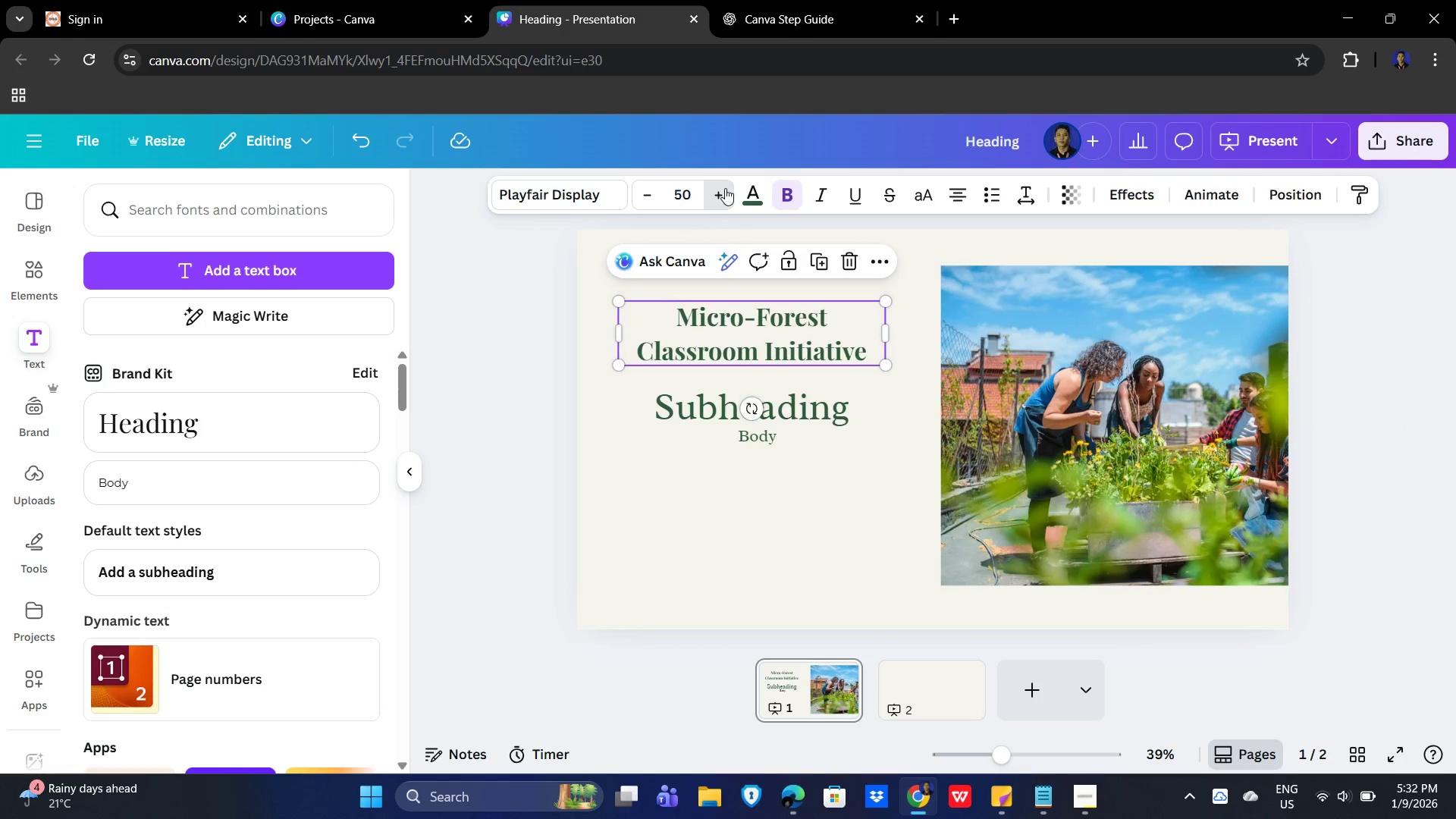 
triple_click([725, 188])
 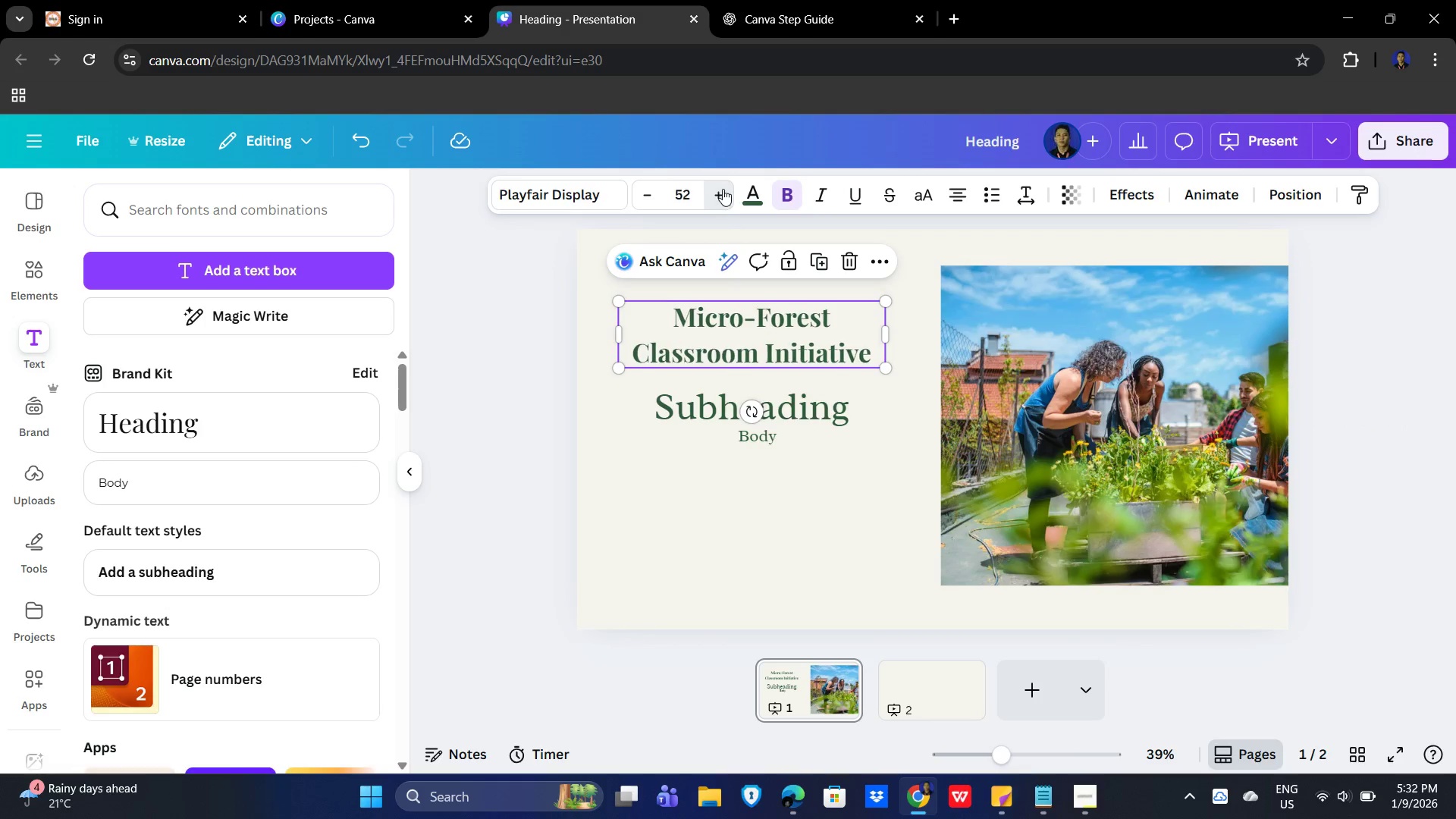 
triple_click([723, 189])
 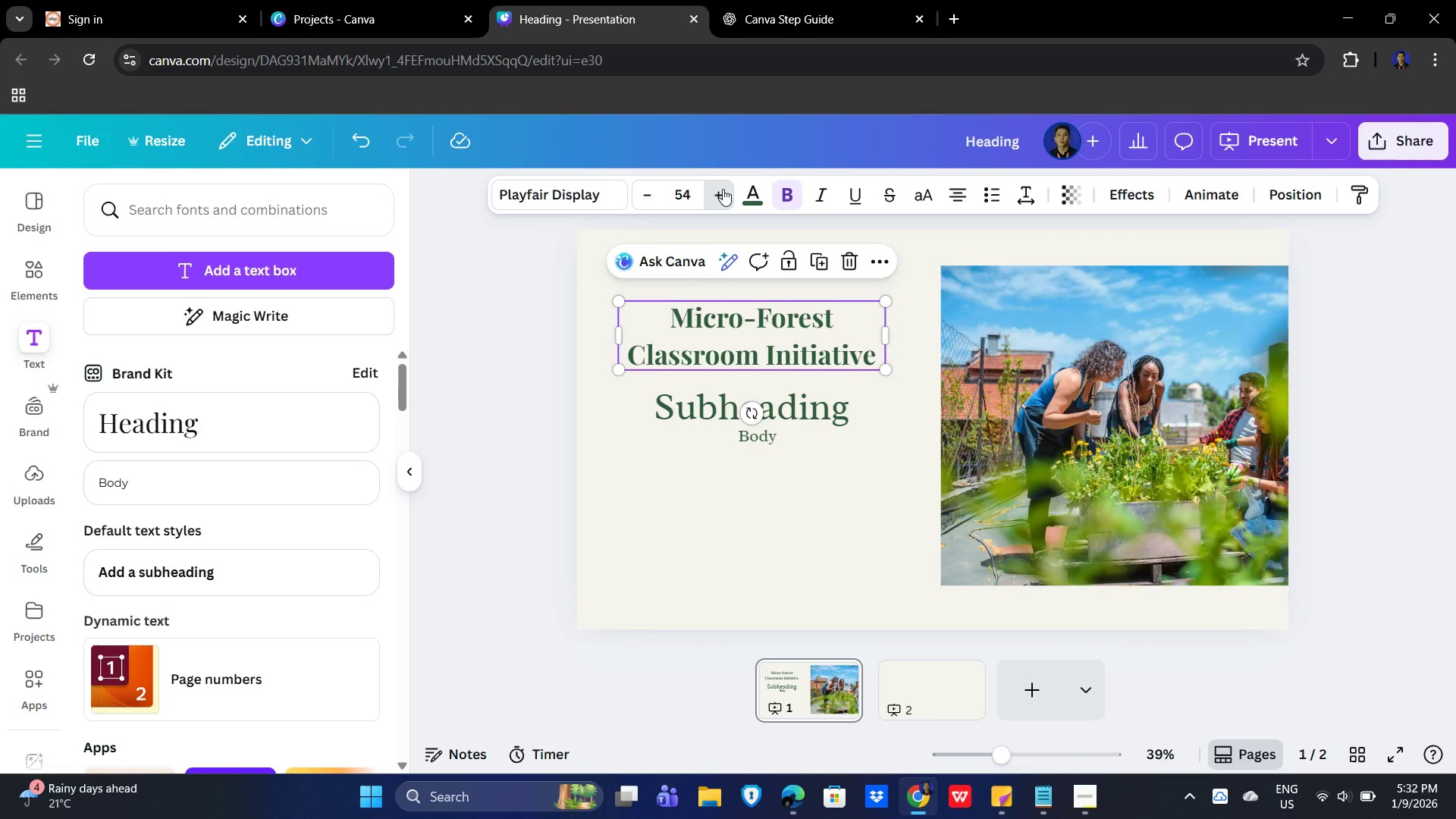 
triple_click([723, 190])
 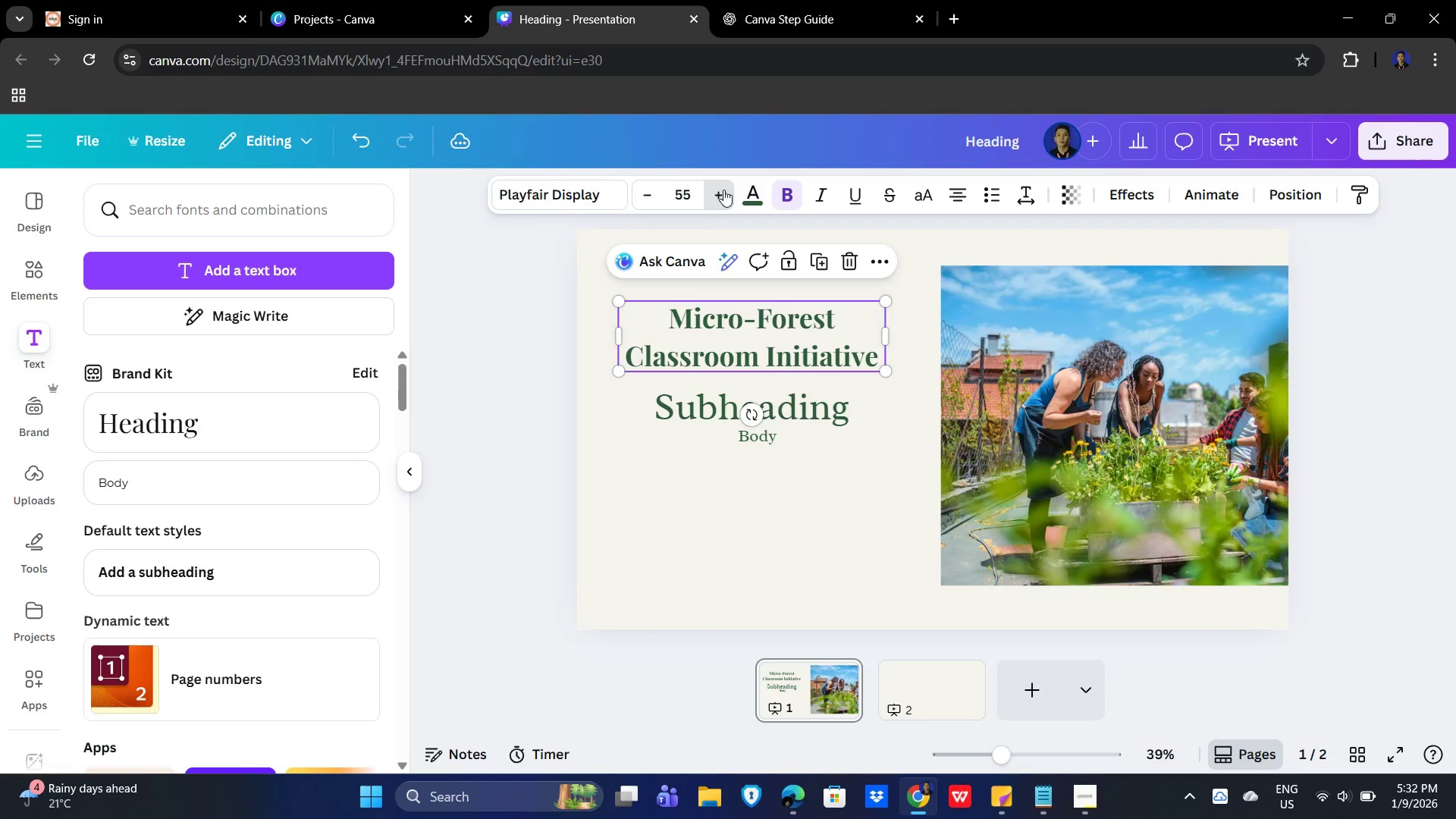 
triple_click([723, 190])
 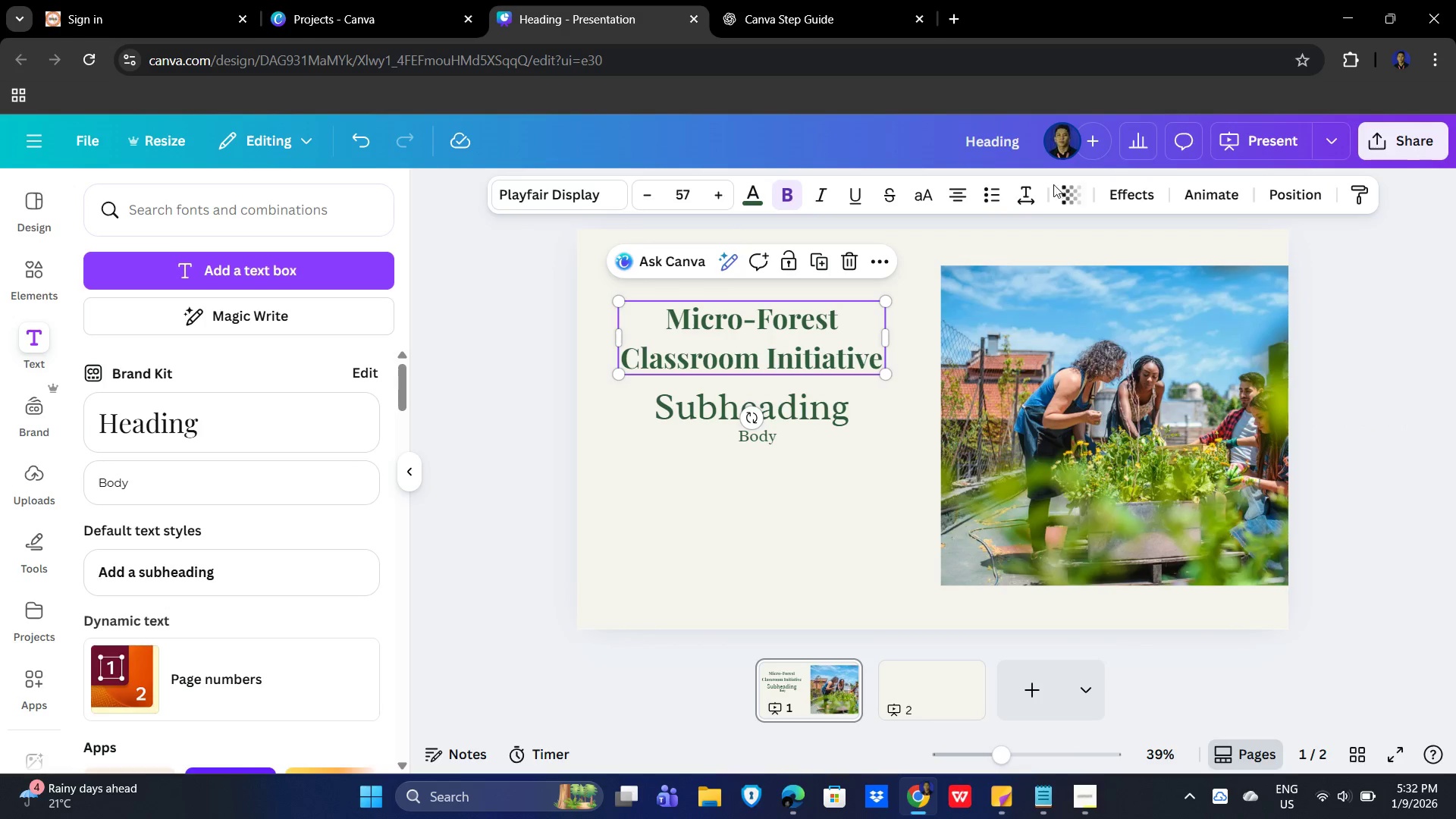 
left_click([1019, 189])
 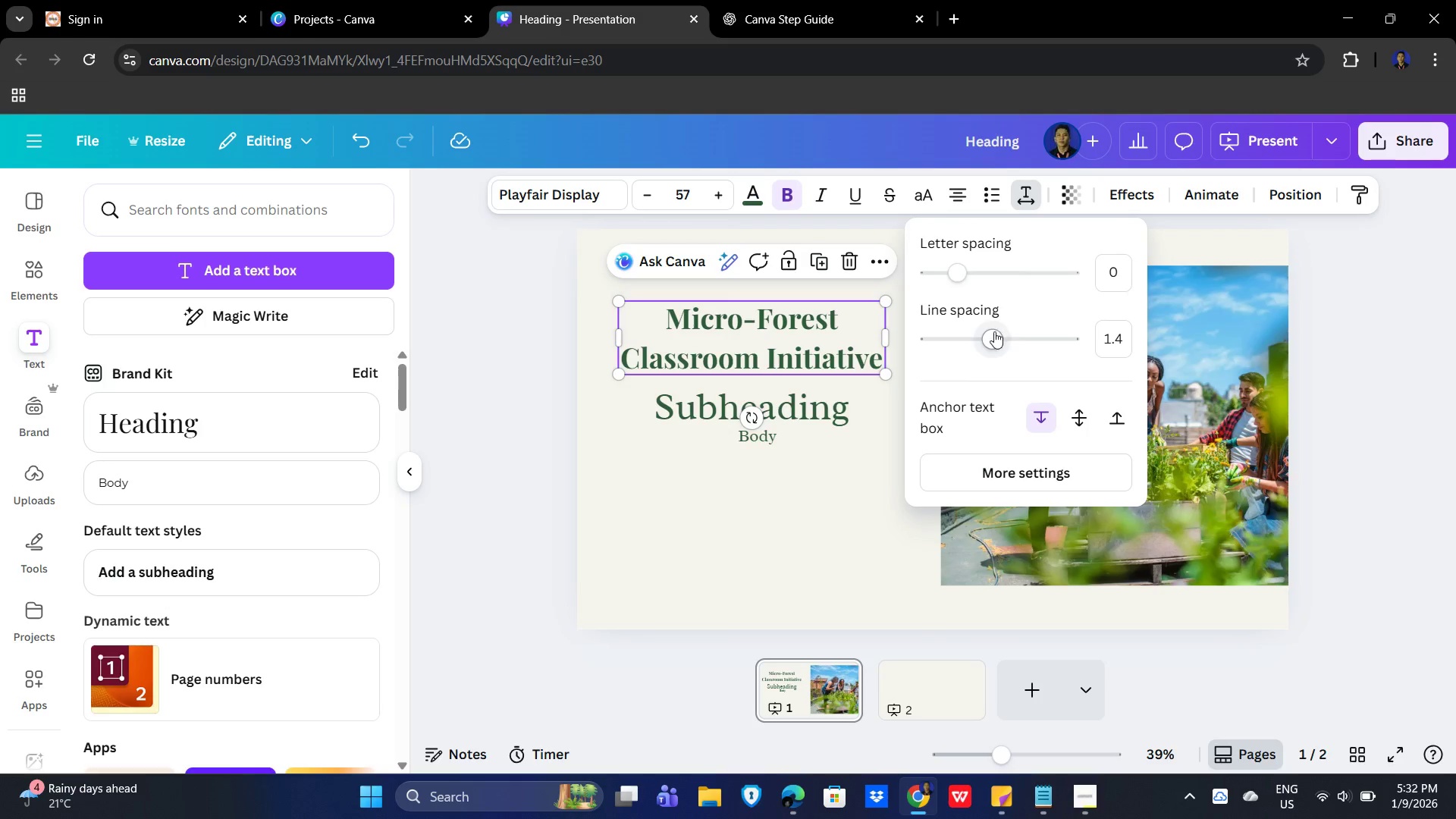 
left_click_drag(start_coordinate=[994, 331], to_coordinate=[962, 334])
 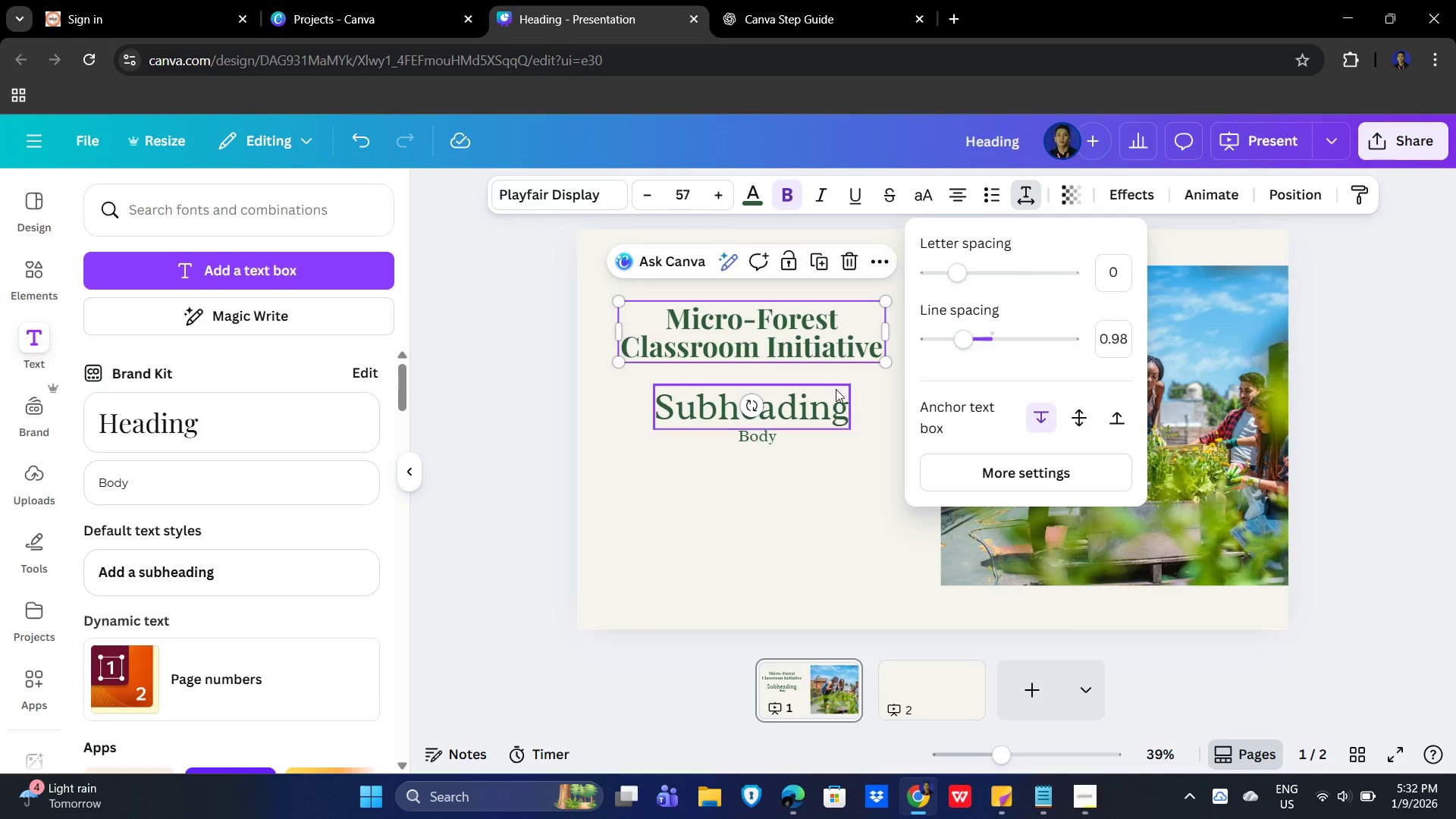 
left_click([834, 389])
 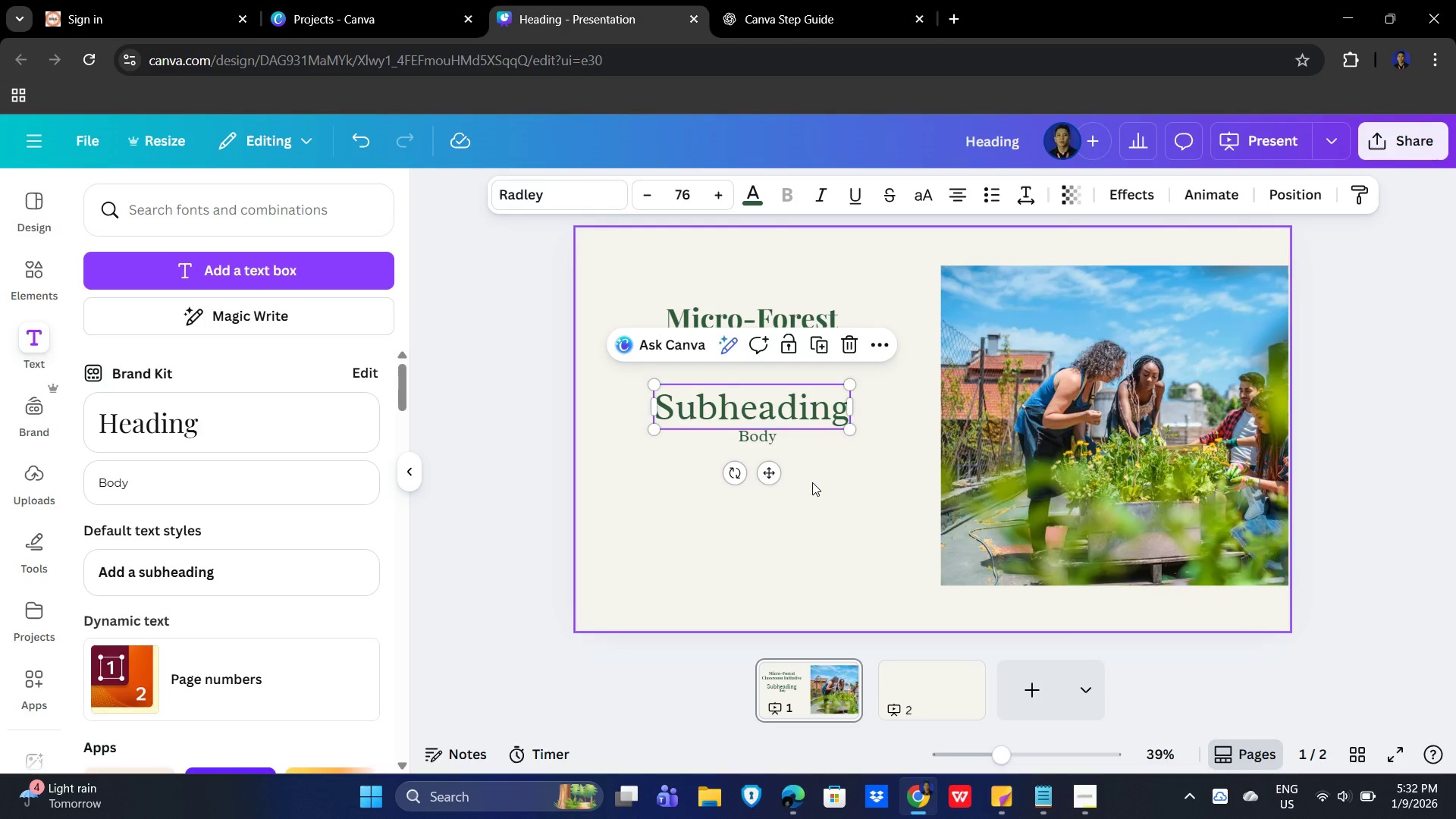 
left_click([812, 482])
 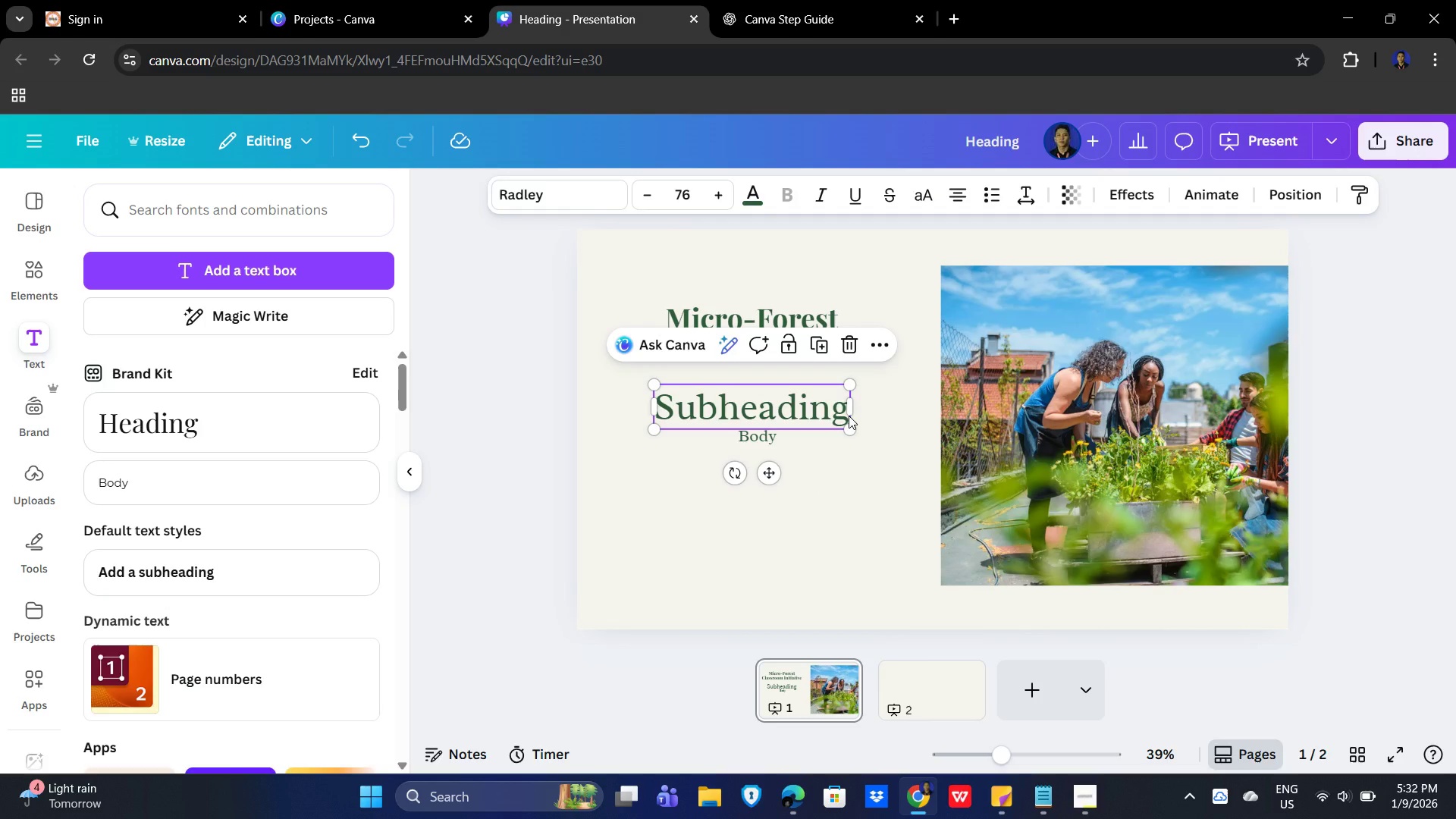 
key(Delete)
 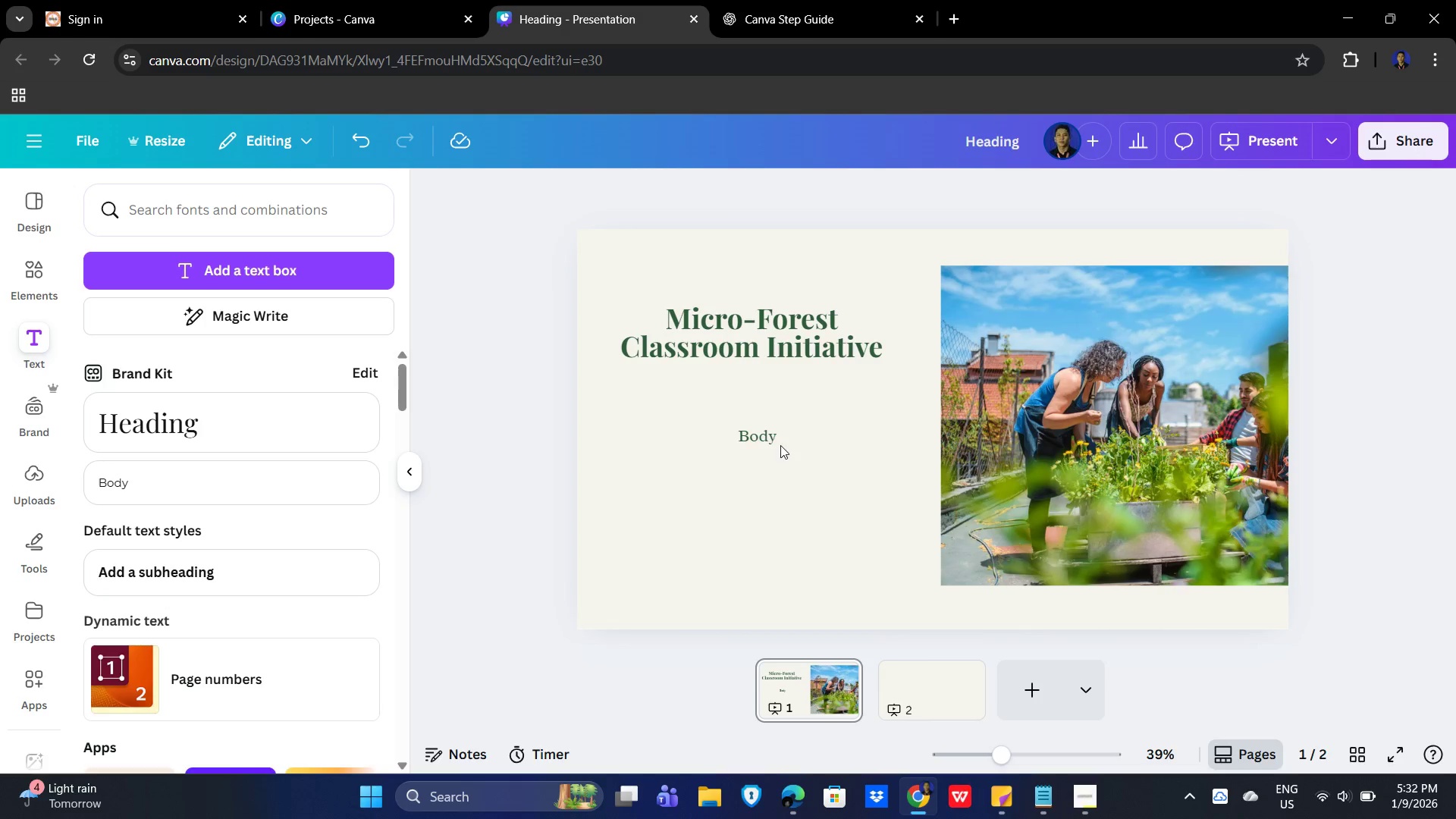 
left_click([773, 443])
 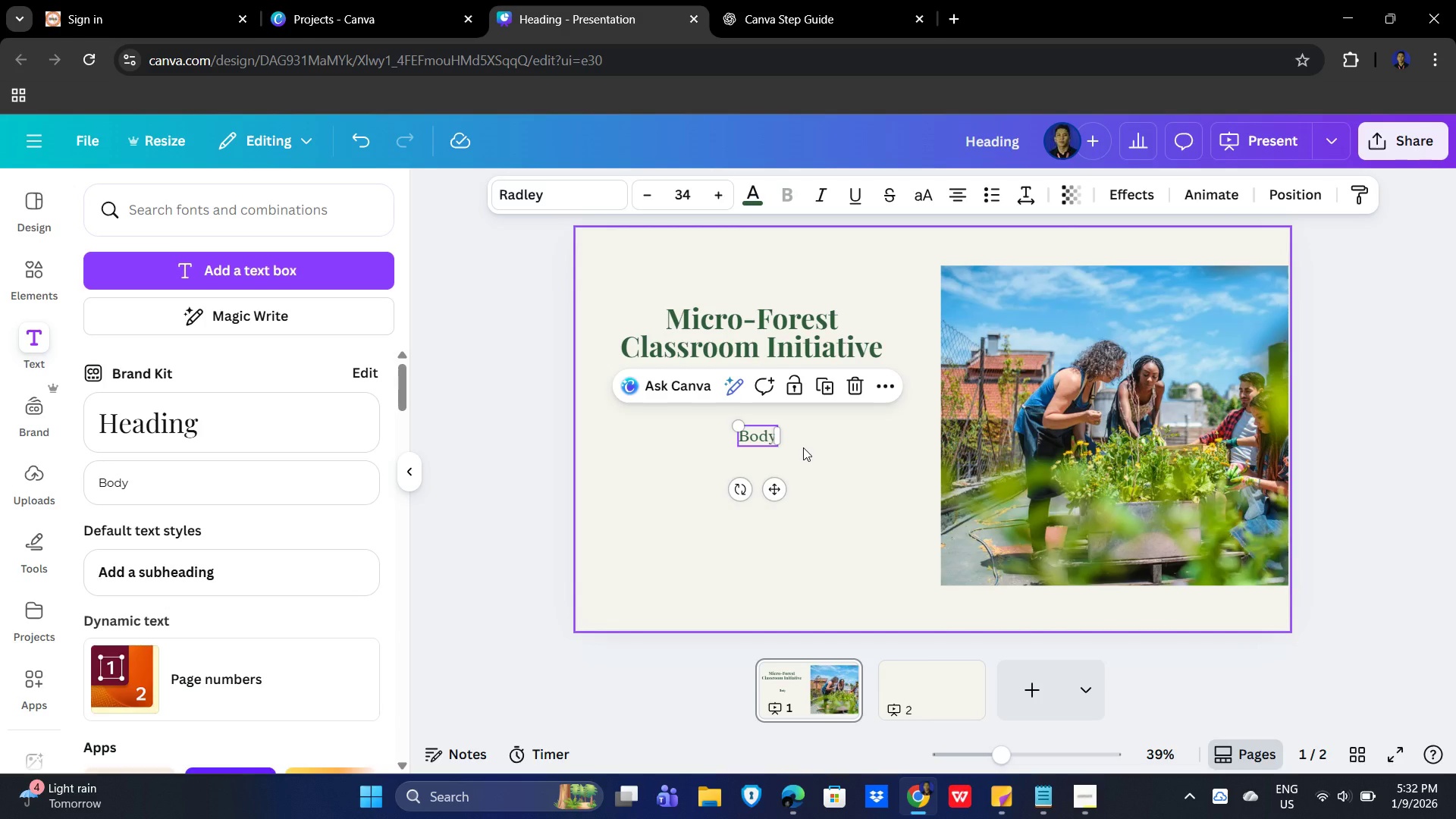 
key(Delete)
 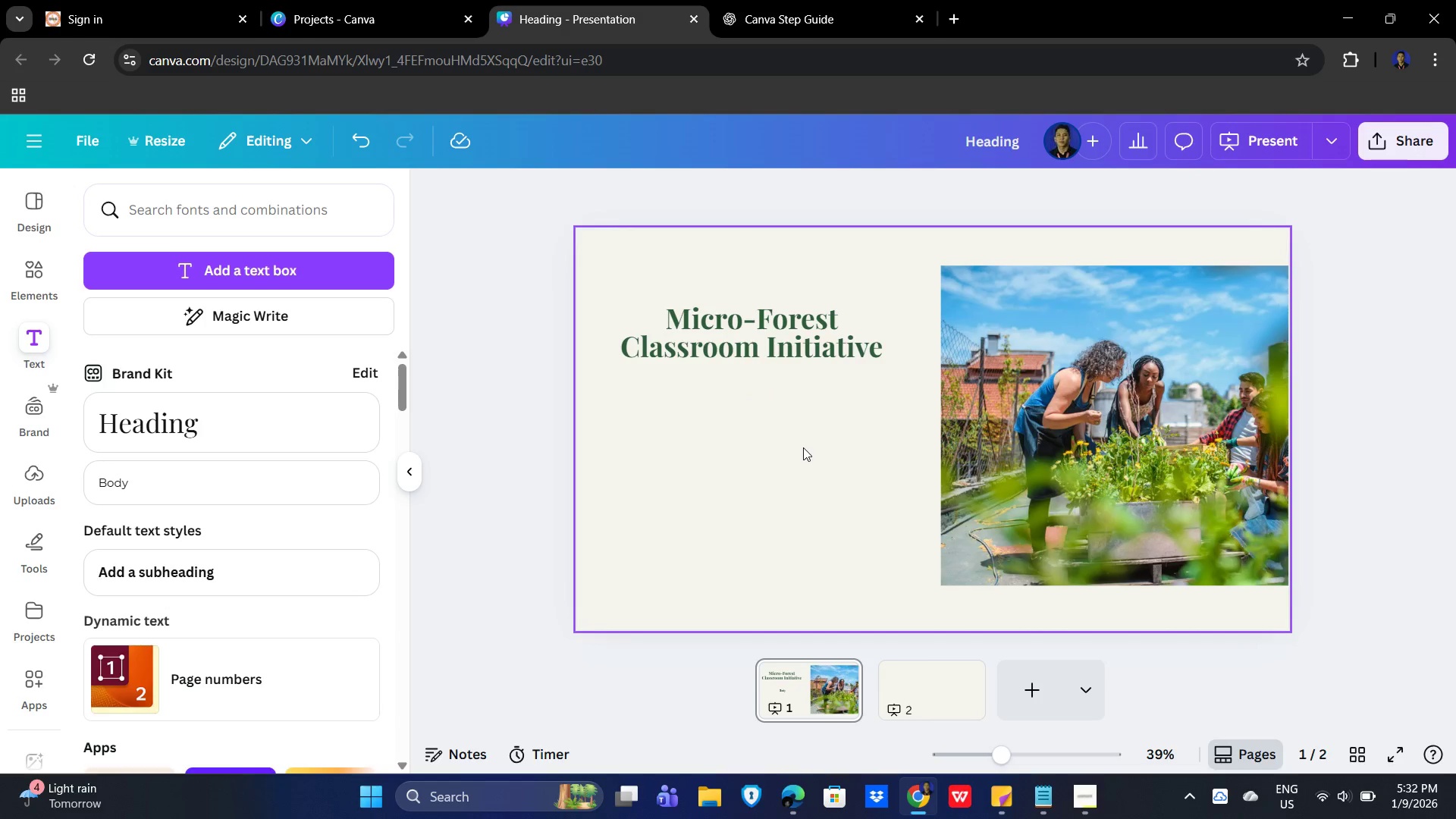 
key(Alt+AltLeft)
 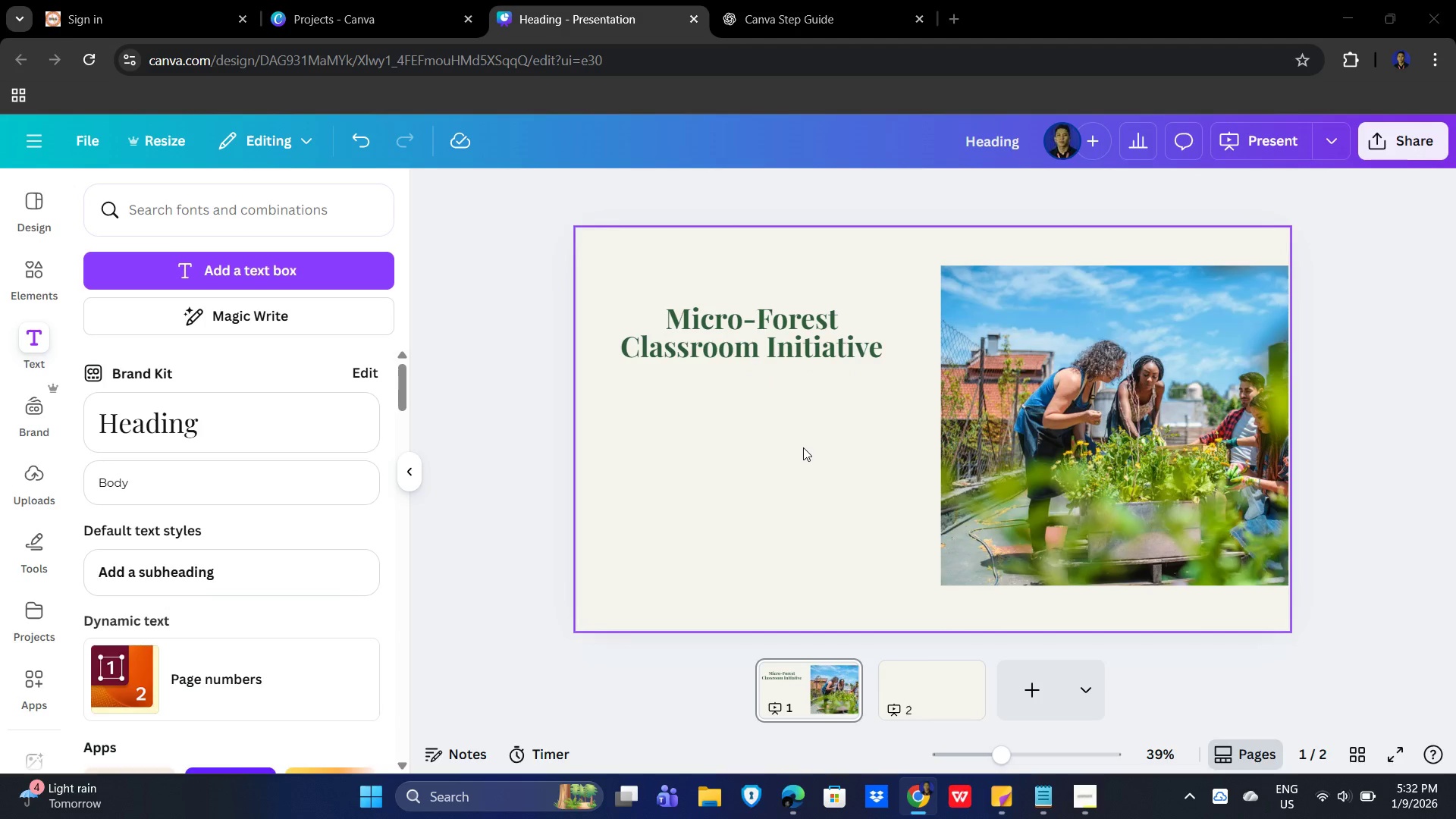 
key(Alt+Tab)
 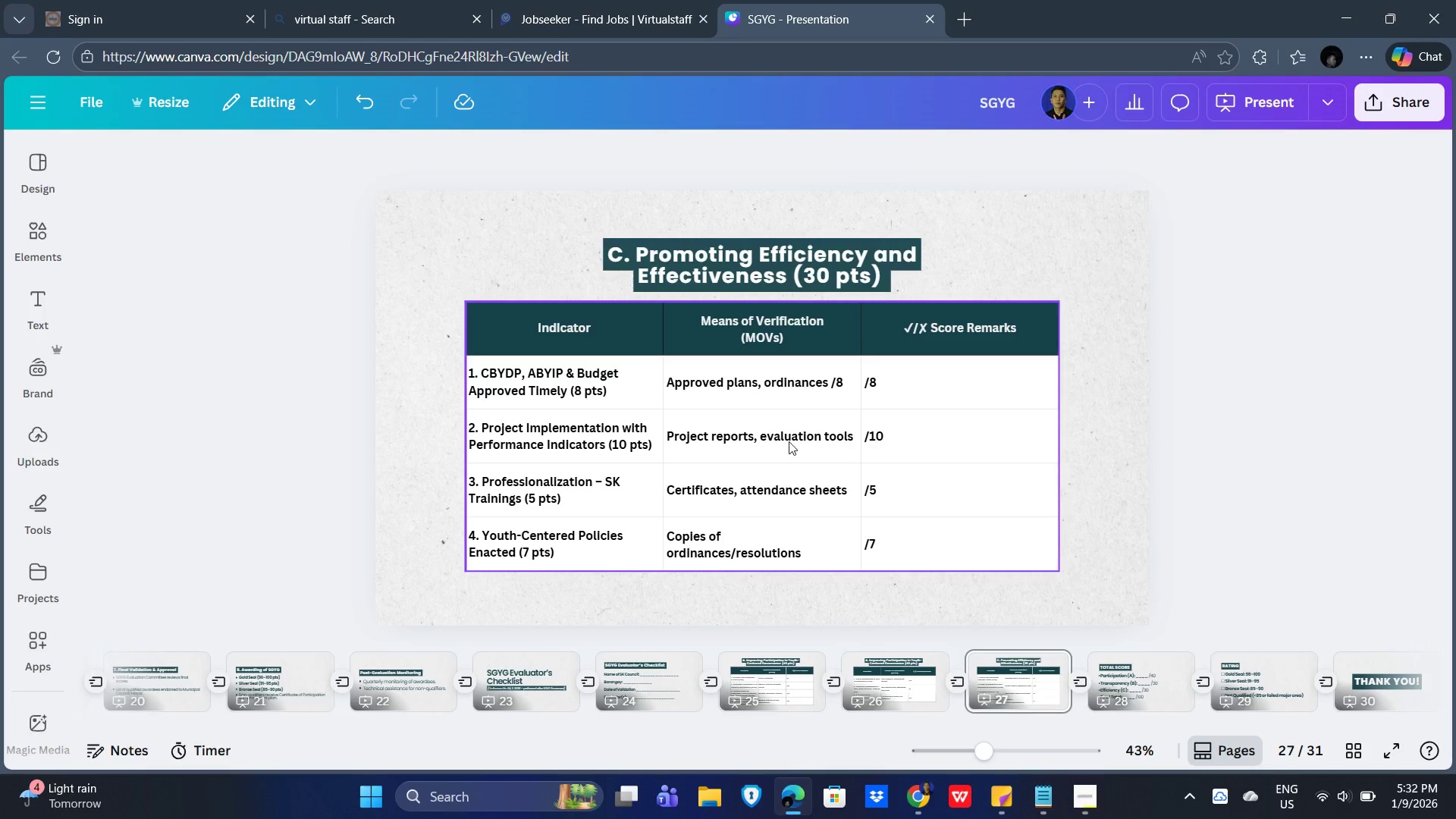 
key(Alt+AltLeft)
 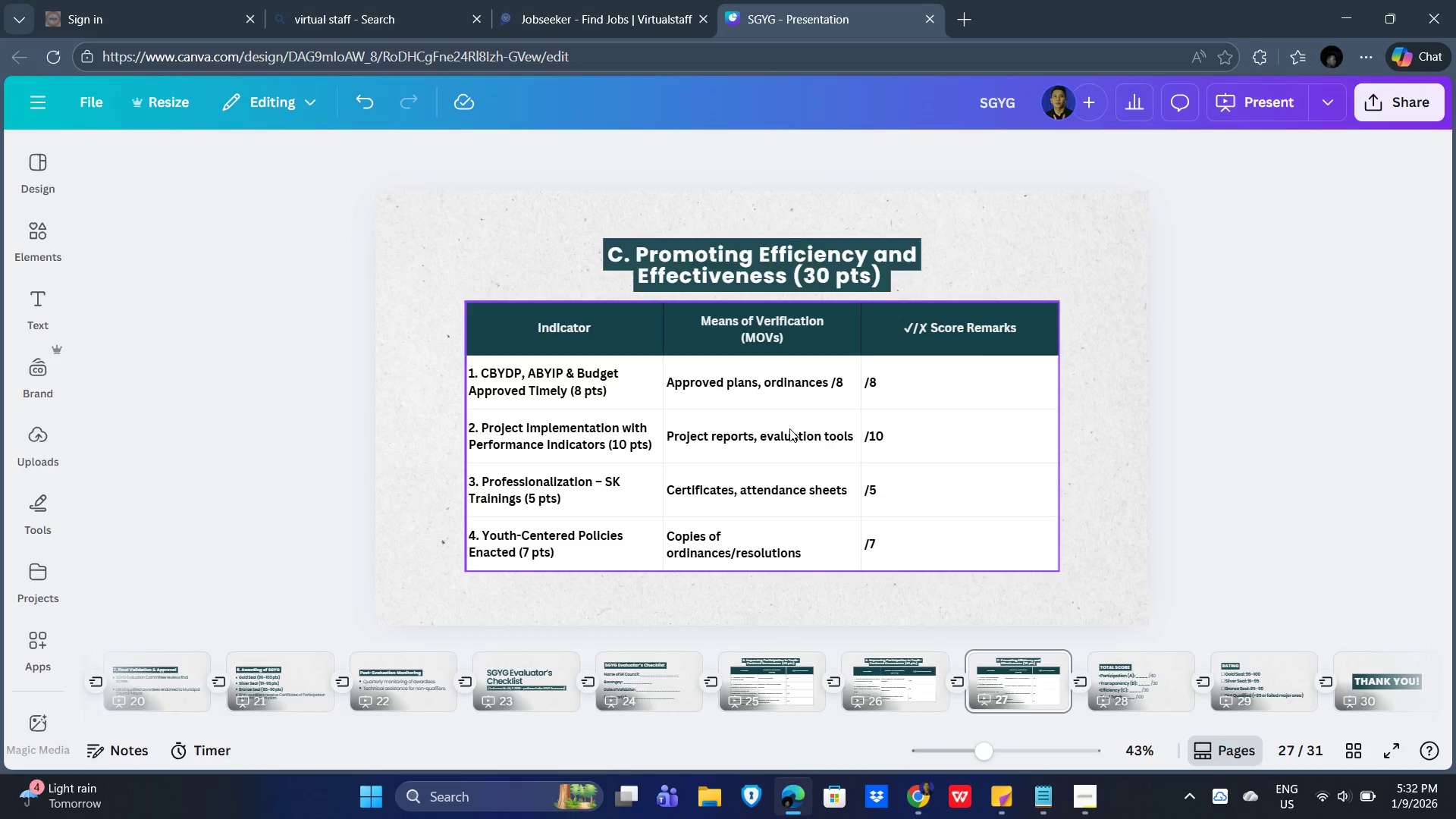 
key(Alt+Tab)
 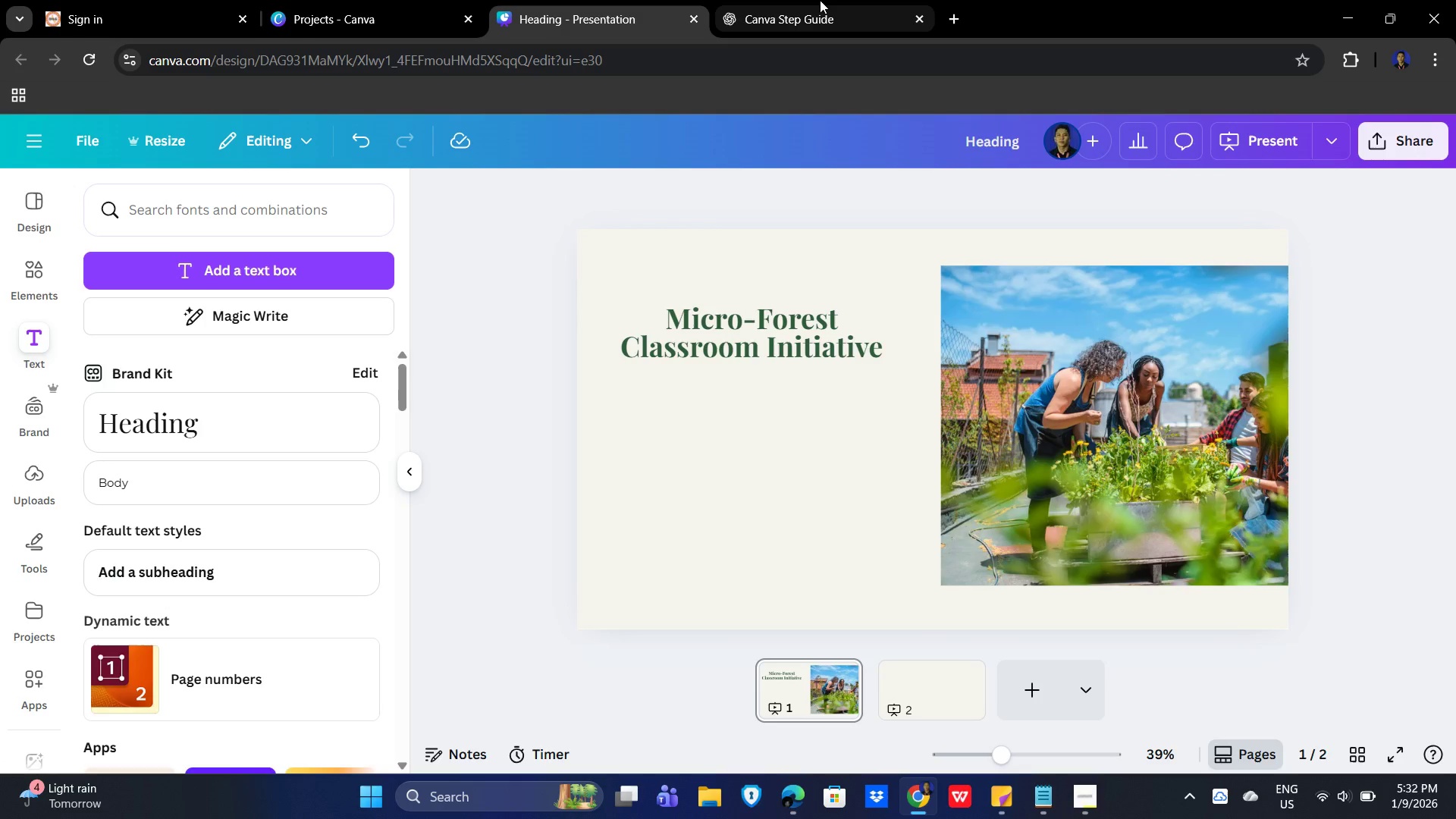 
left_click([820, 0])
 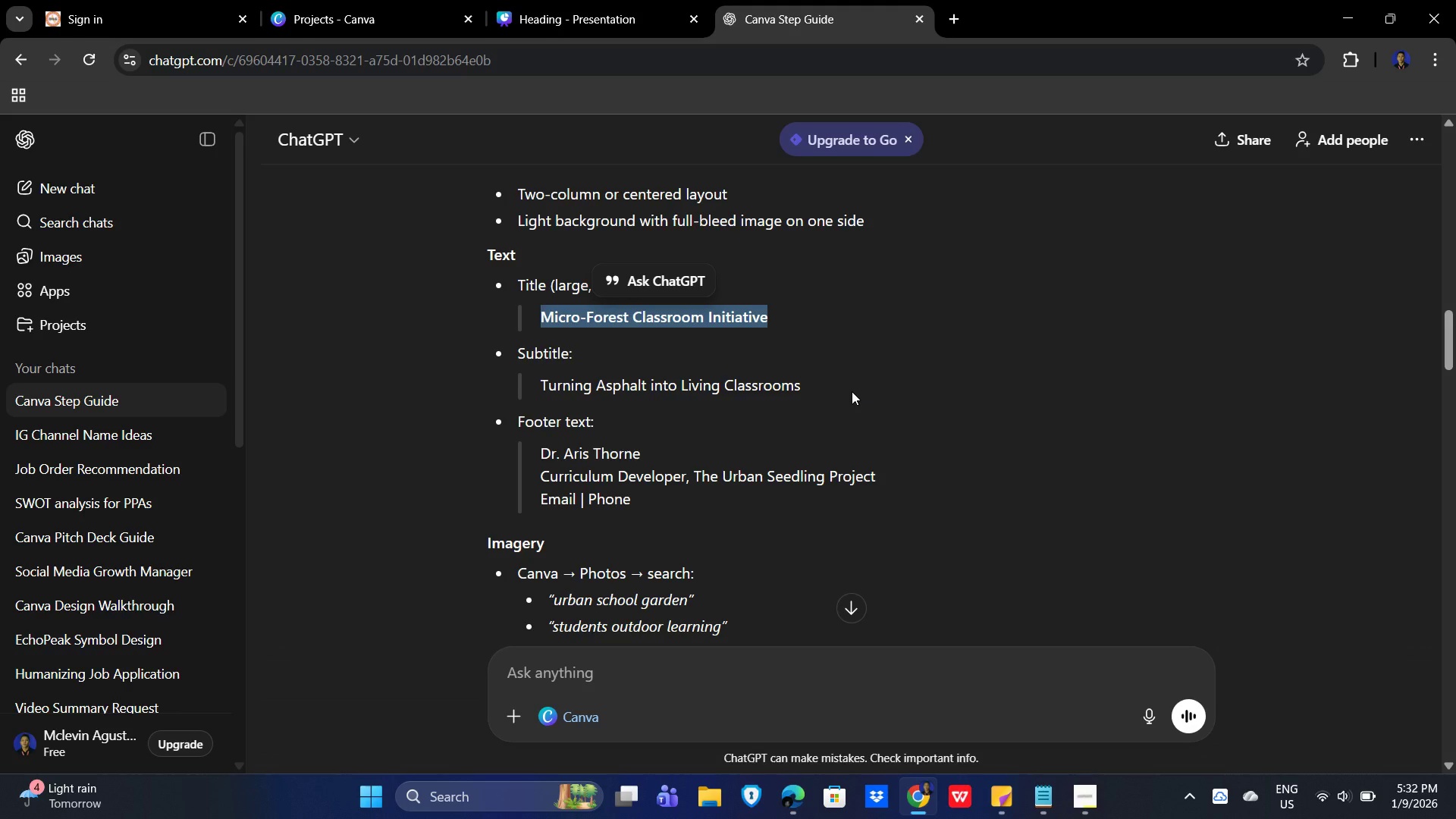 
left_click_drag(start_coordinate=[851, 391], to_coordinate=[536, 384])
 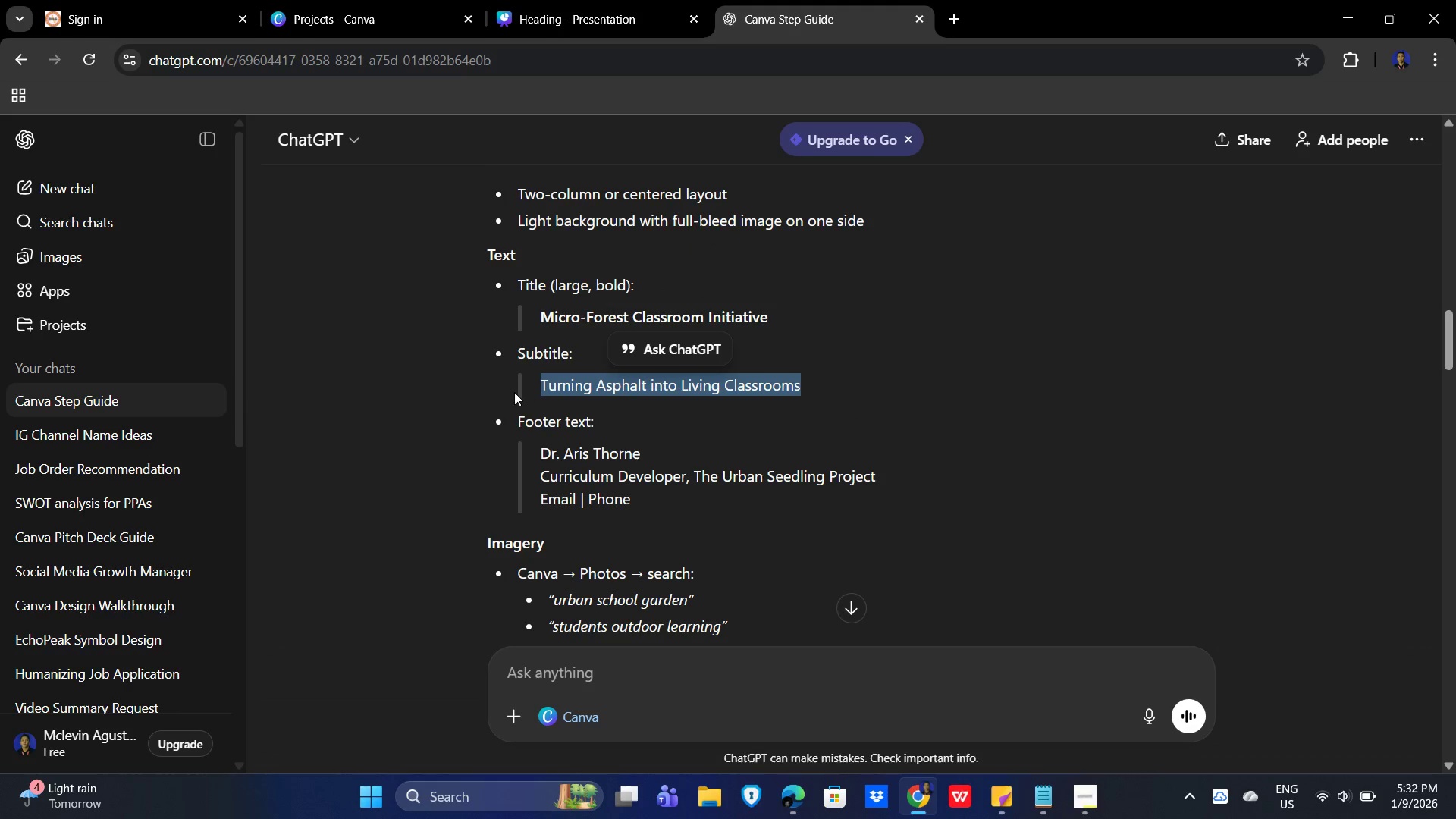 
key(Control+C)
 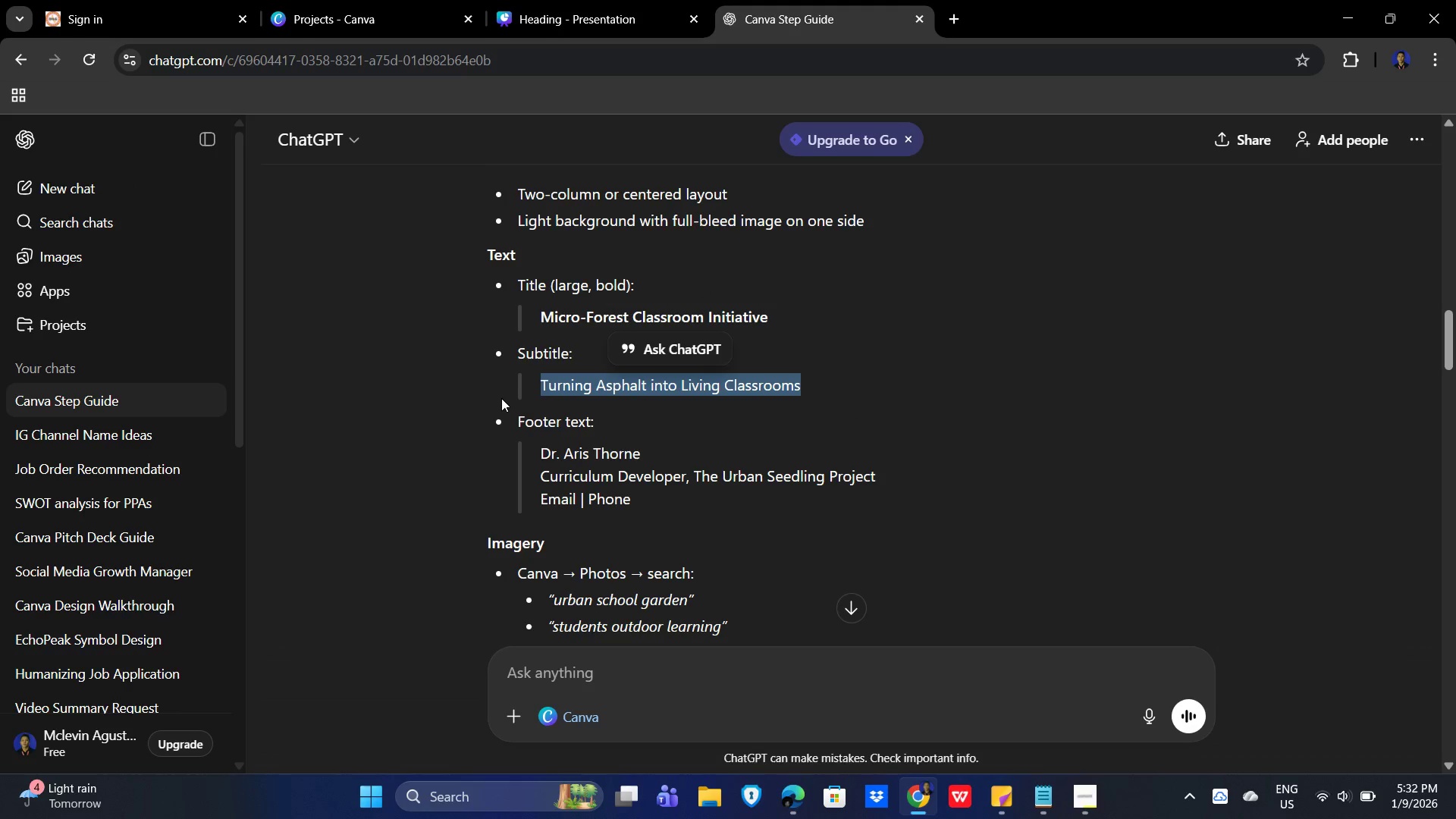 
hold_key(key=AltLeft, duration=0.58)
 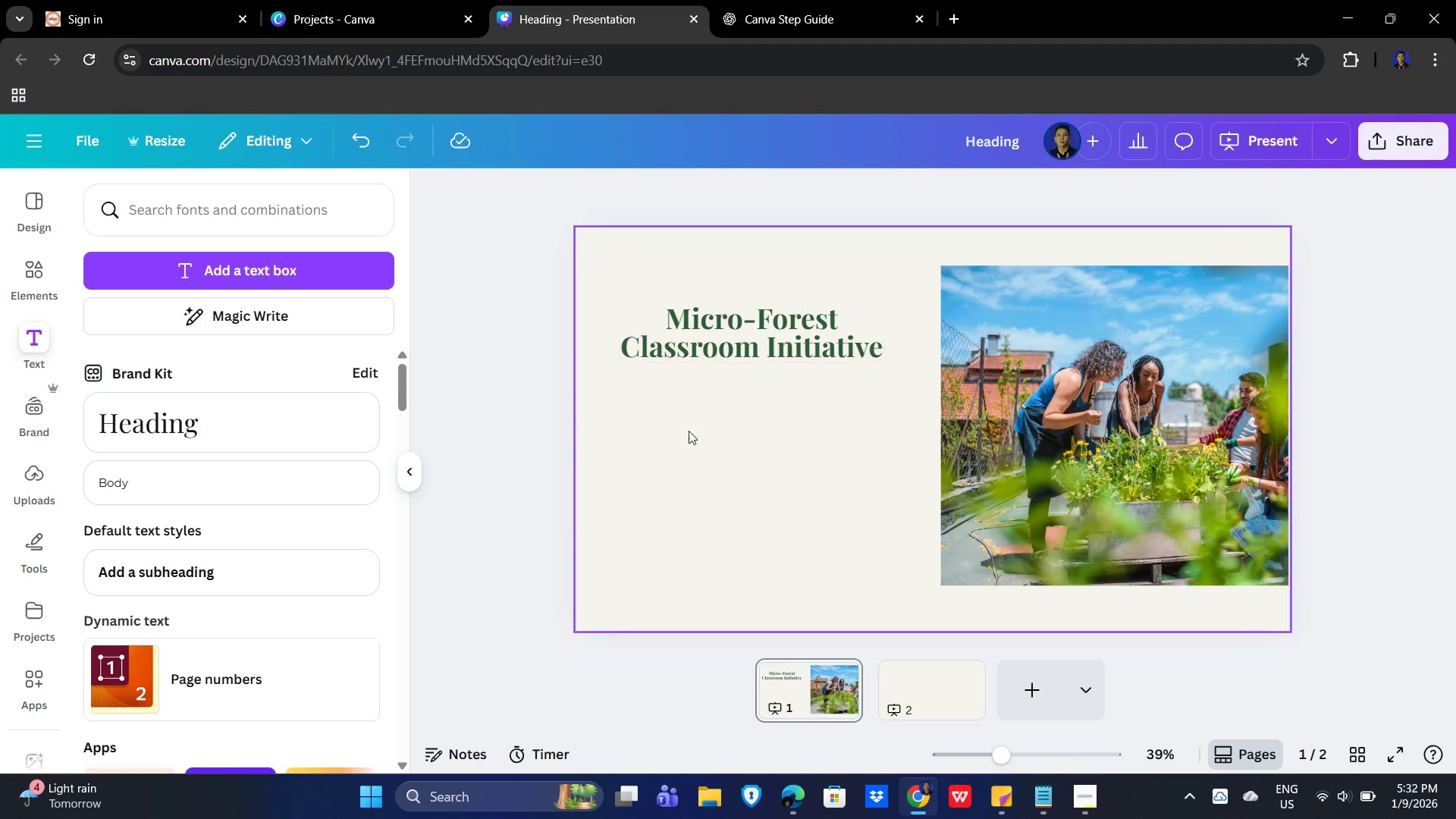 
left_click([696, 442])
 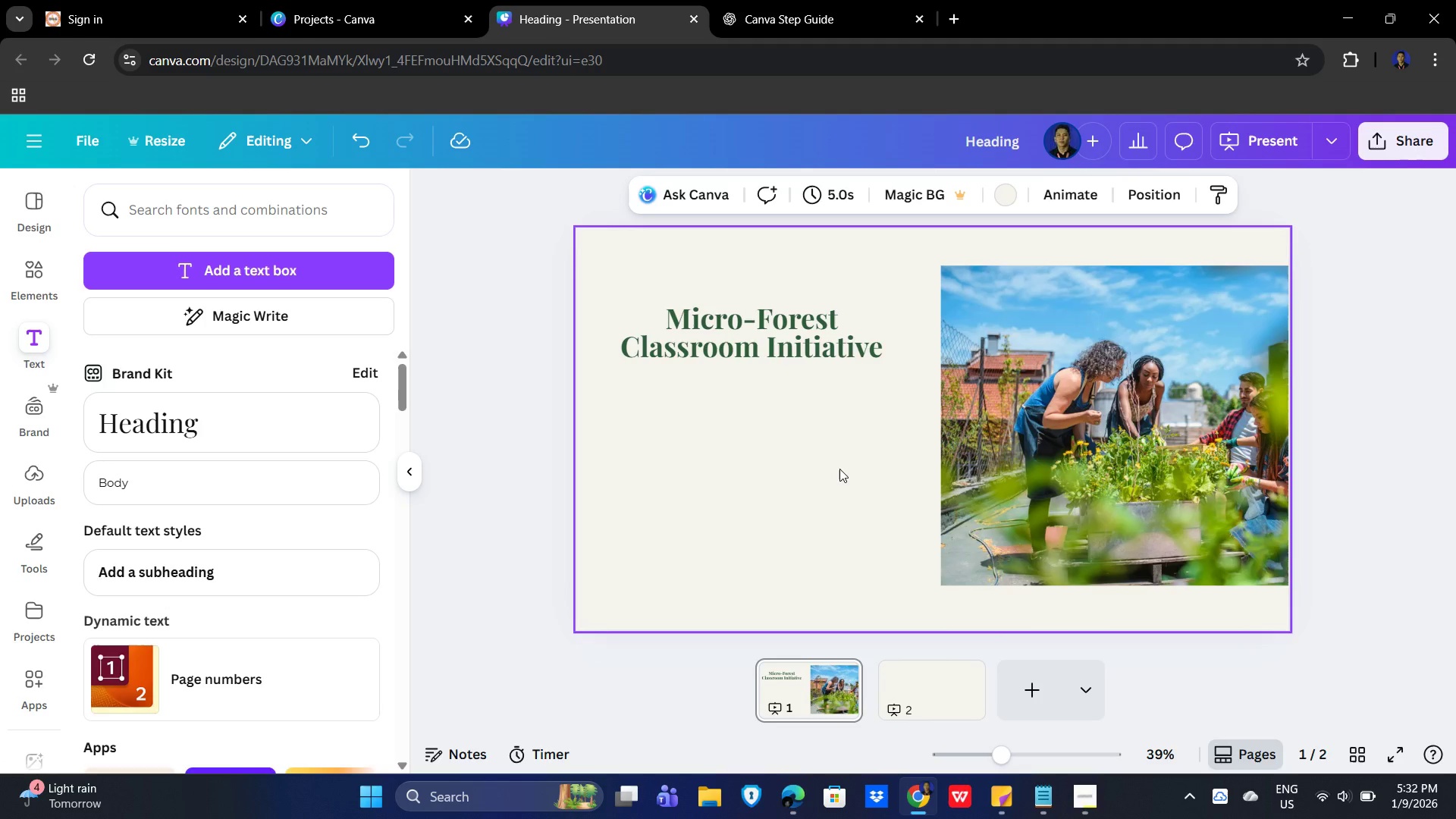 
key(Control+Z)
 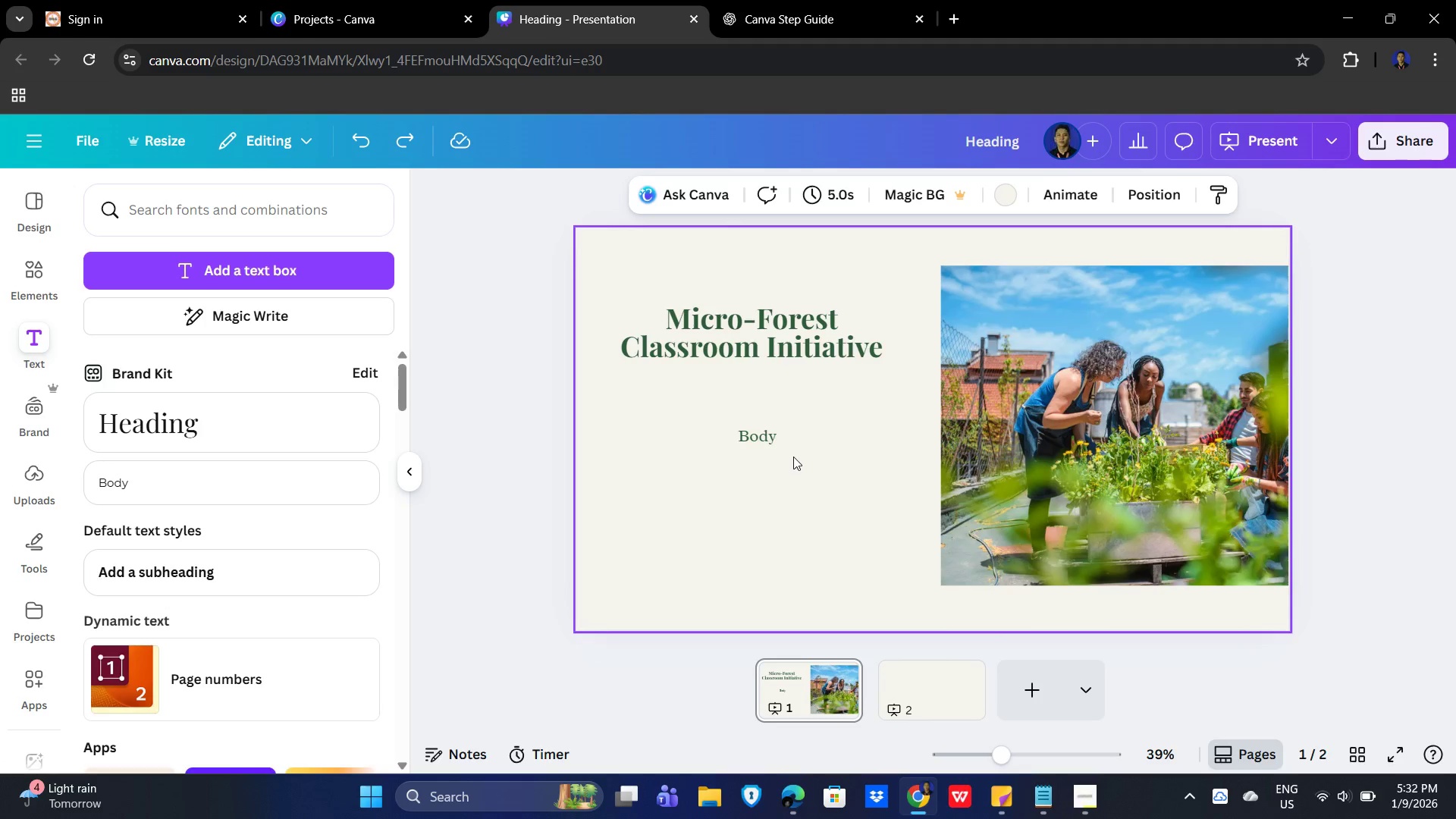 
key(Control+Z)
 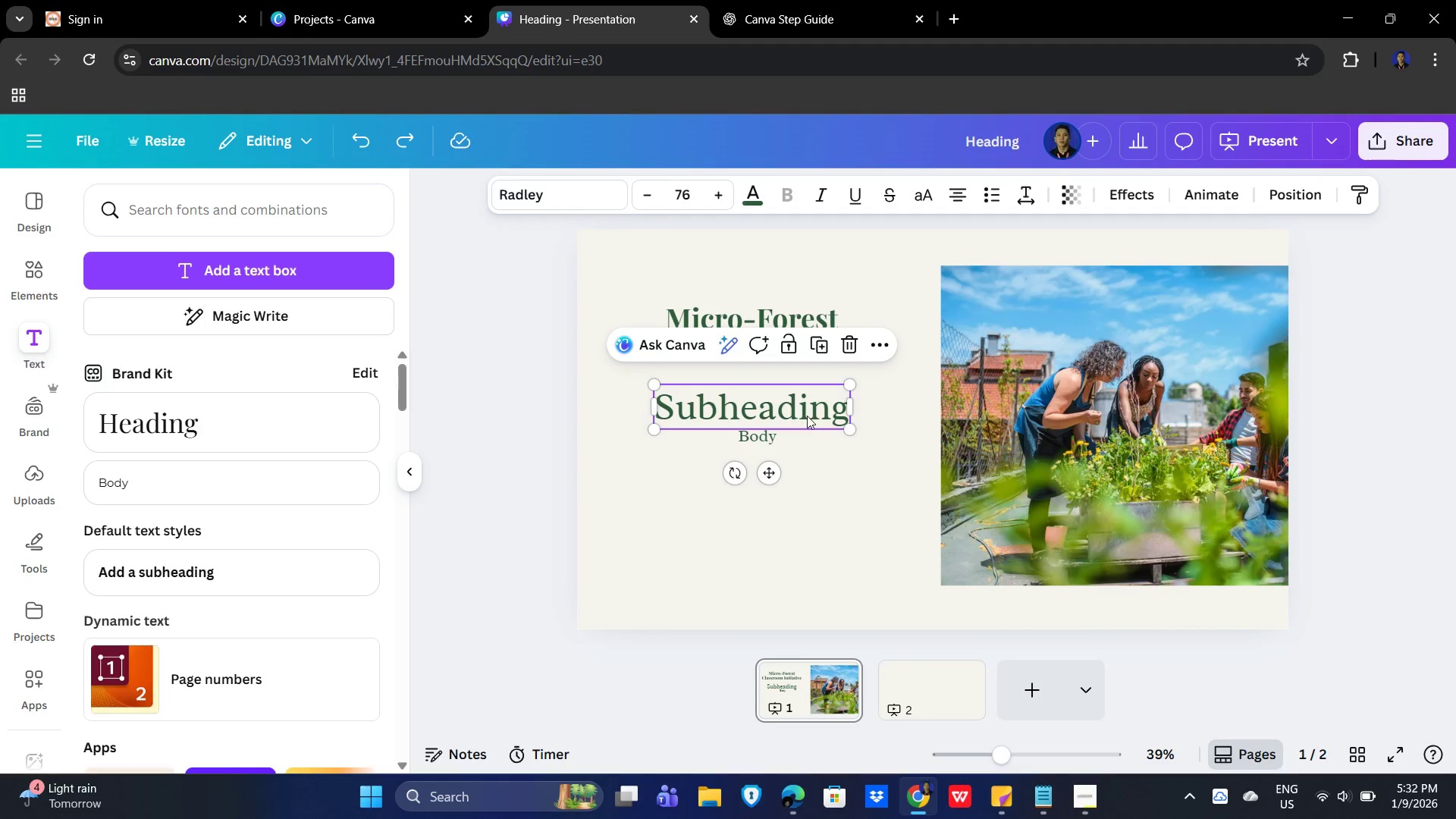 
key(Control+V)
 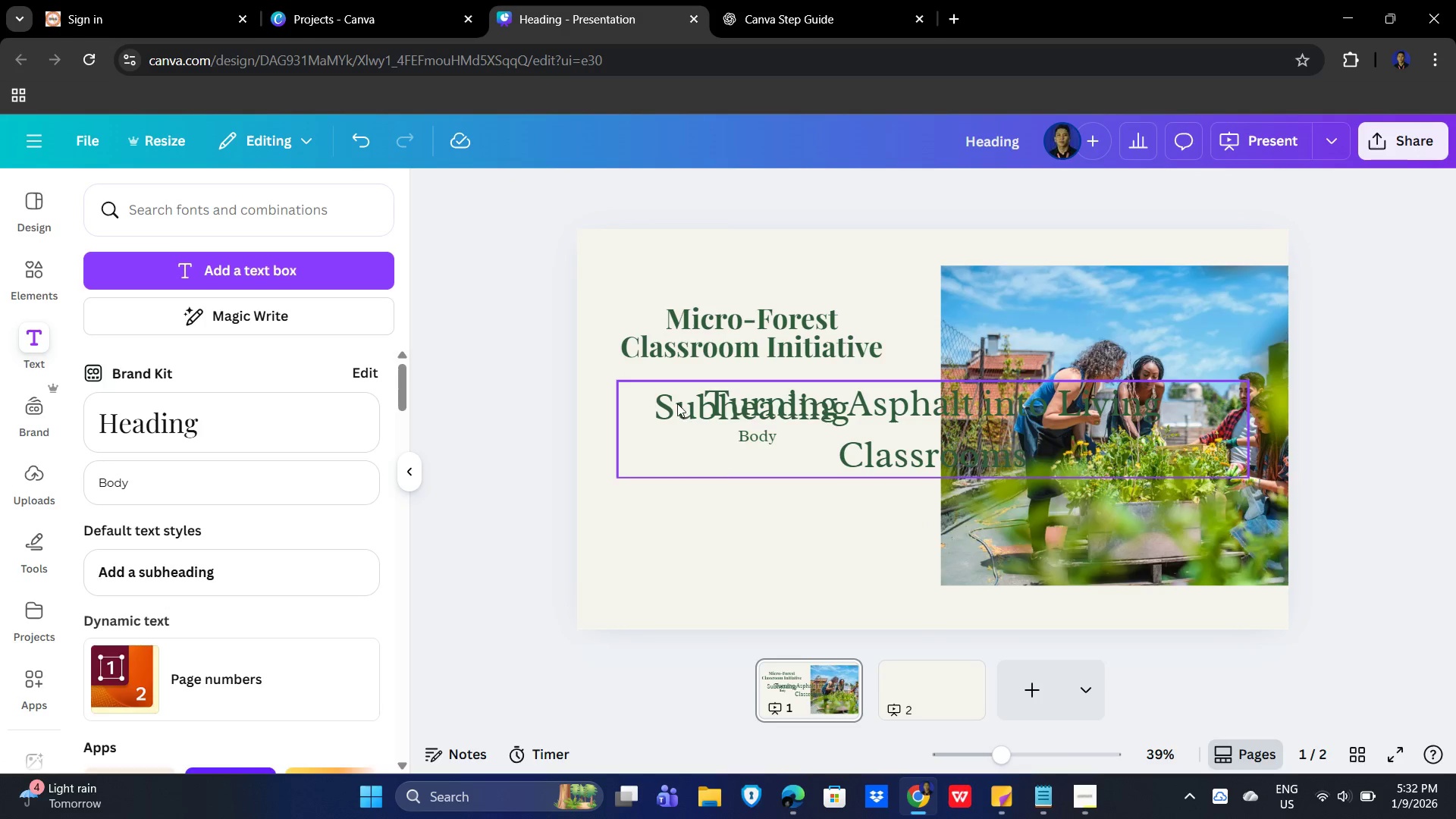 
key(Control+Z)
 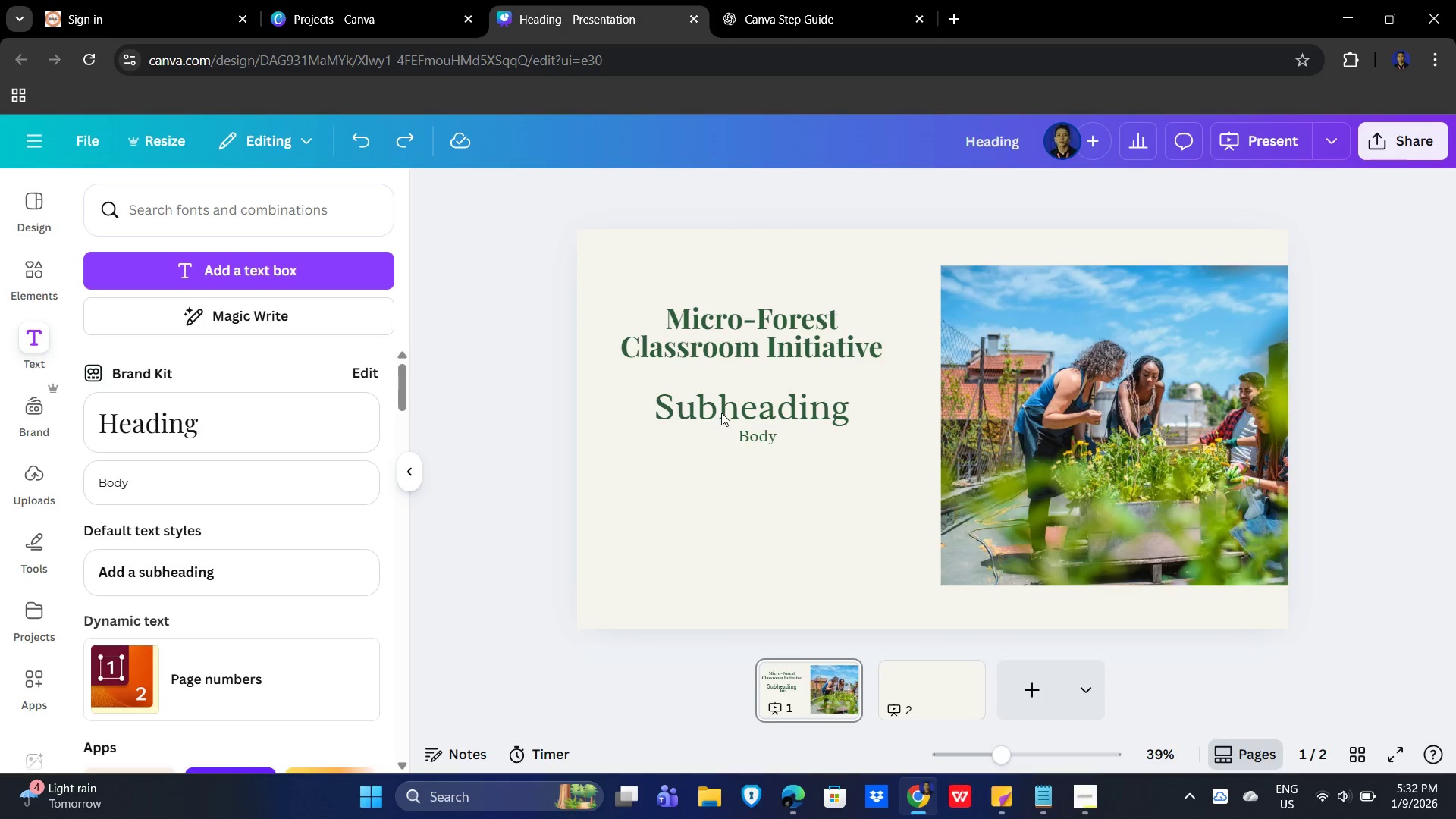 
double_click([721, 412])
 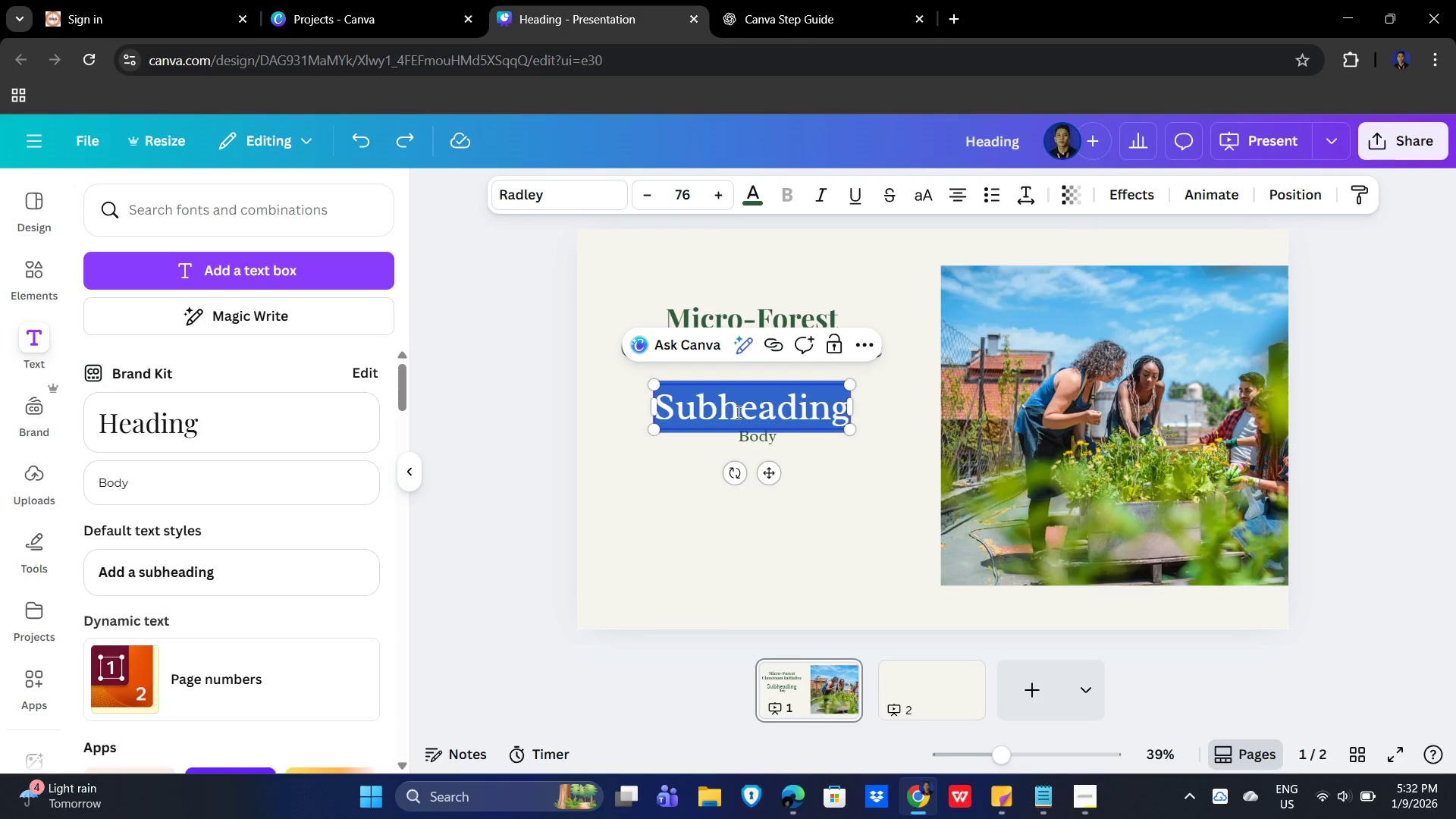 
key(Control+V)
 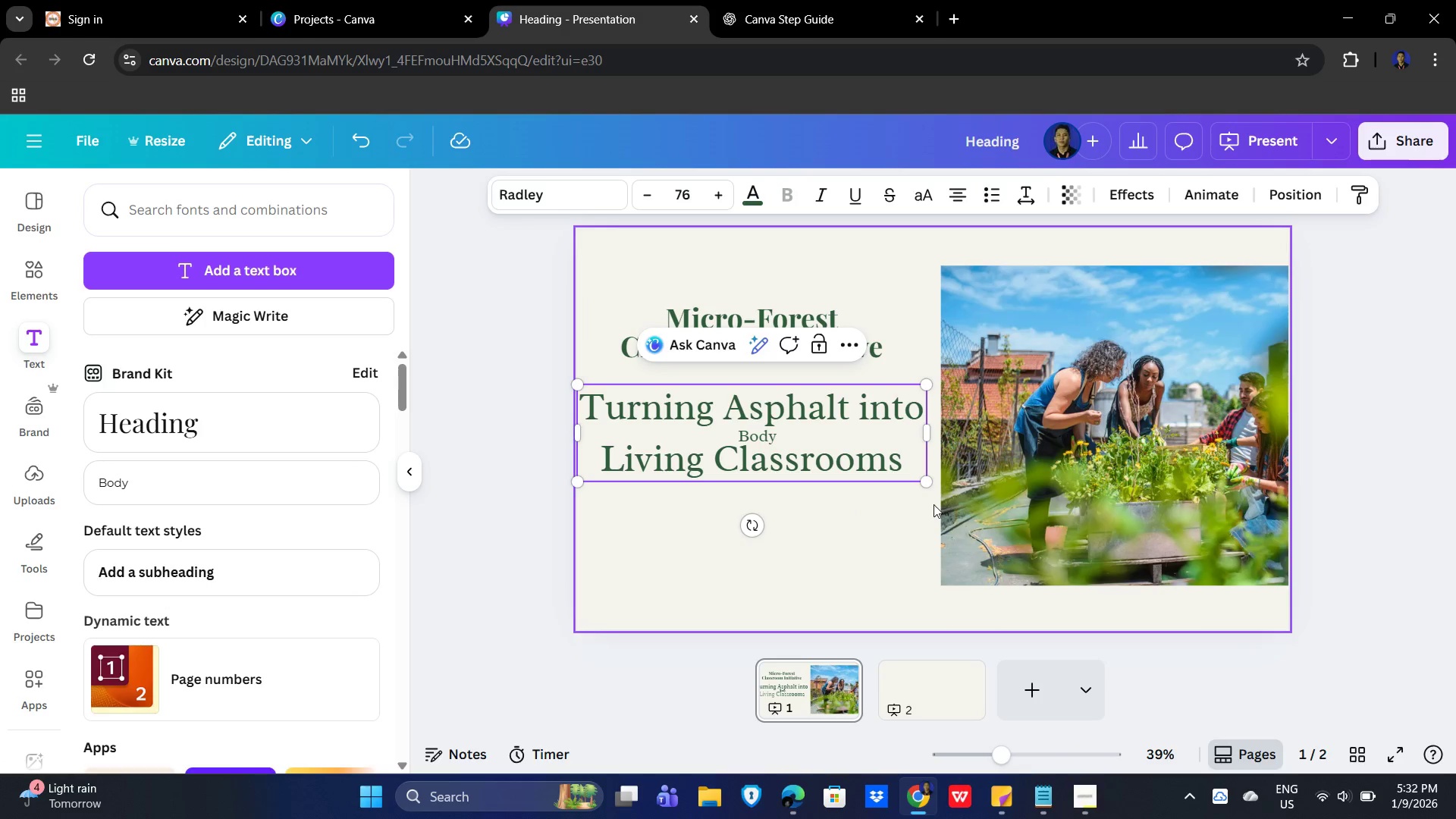 
left_click_drag(start_coordinate=[929, 484], to_coordinate=[824, 420])
 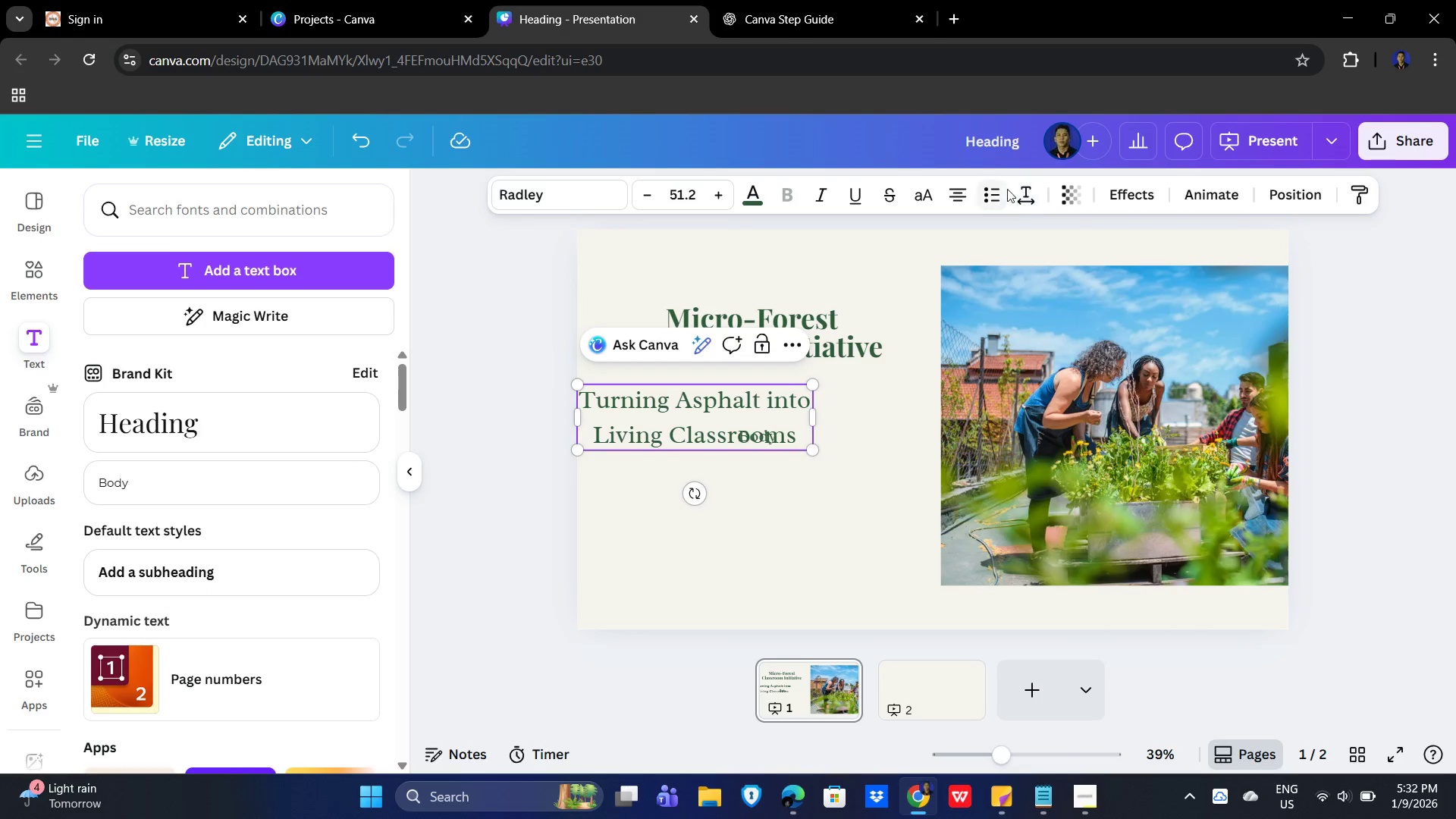 
left_click([1026, 189])
 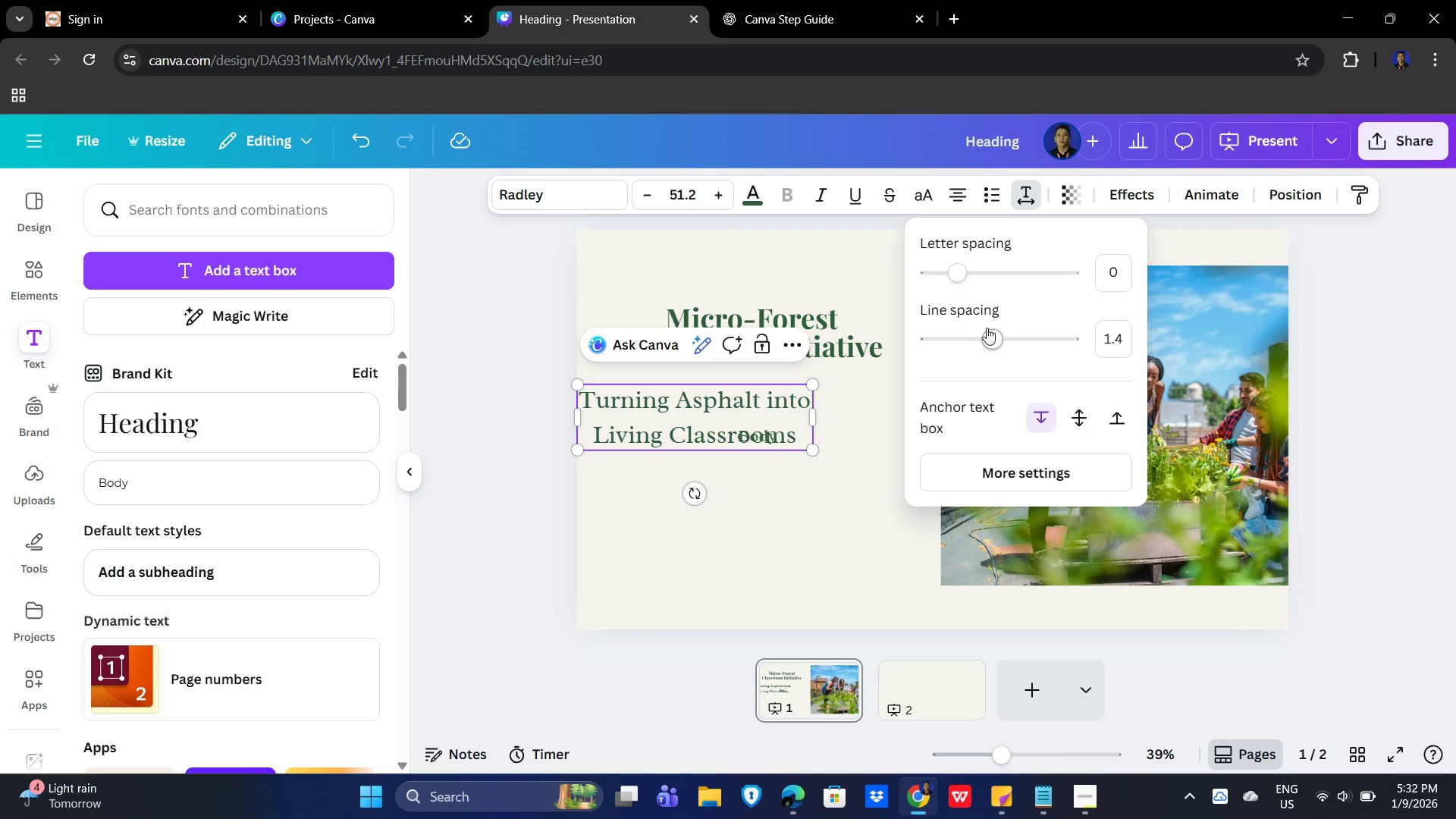 
left_click_drag(start_coordinate=[987, 332], to_coordinate=[955, 336])
 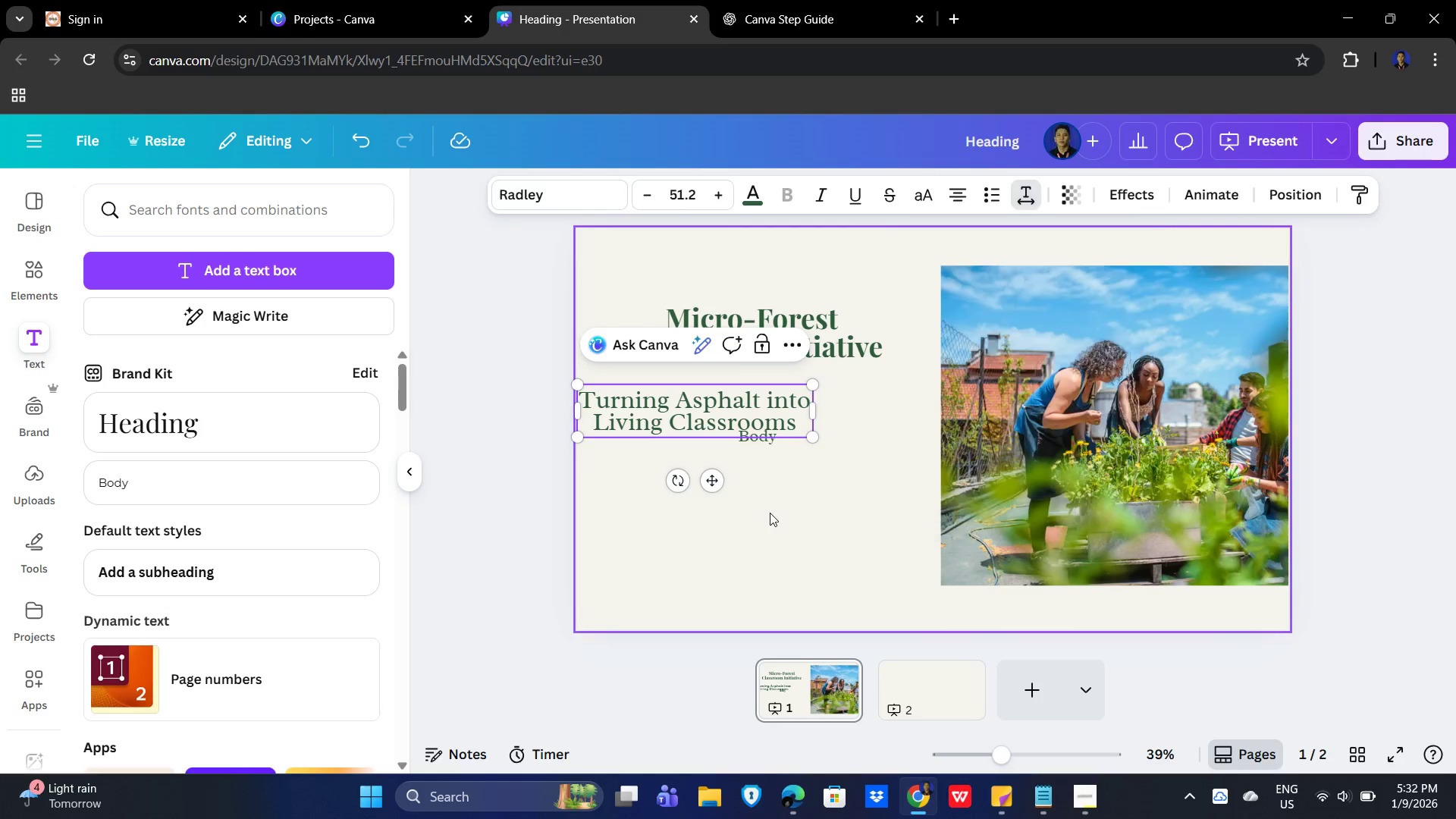 
left_click([770, 513])
 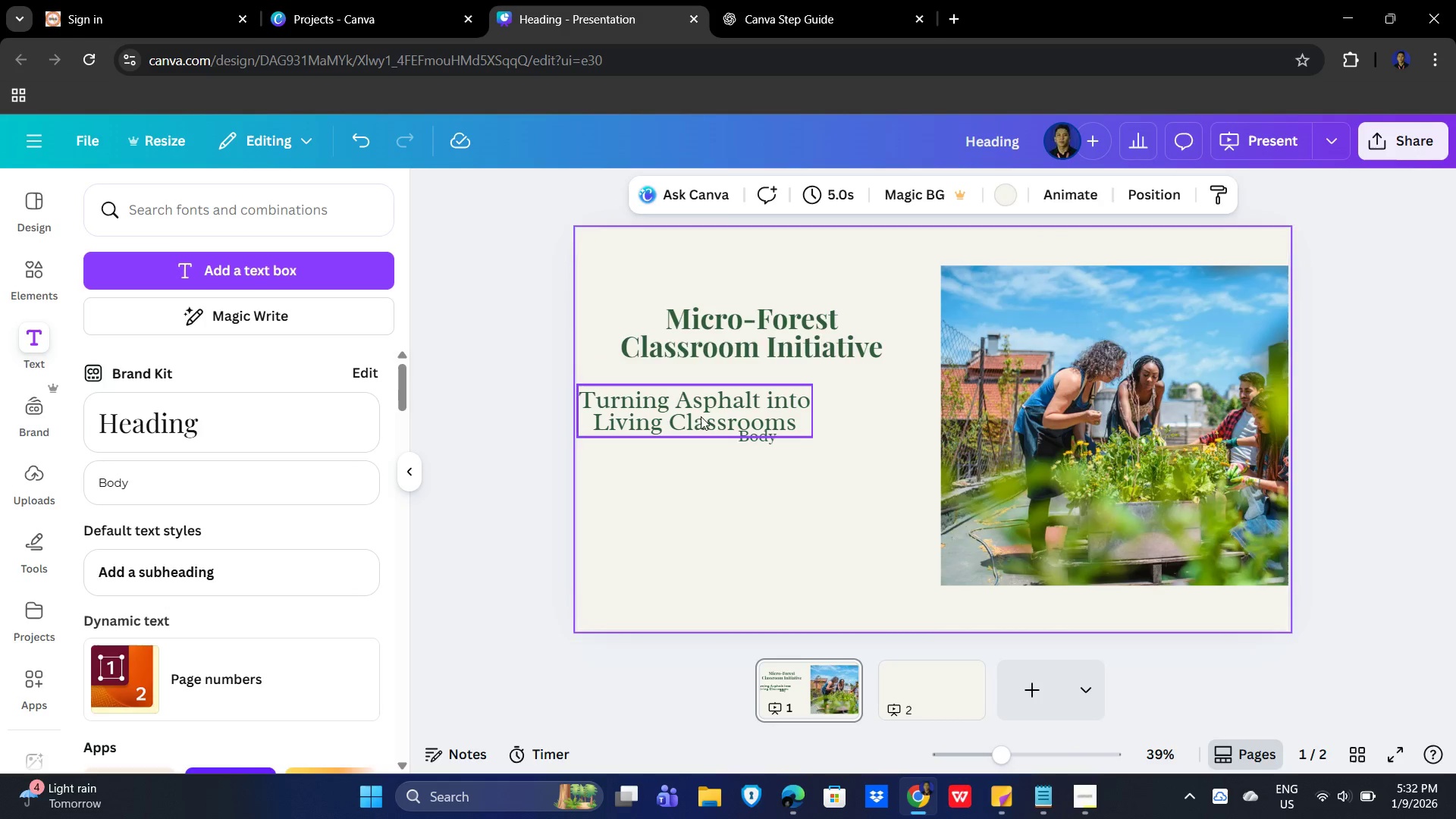 
left_click_drag(start_coordinate=[693, 415], to_coordinate=[720, 398])
 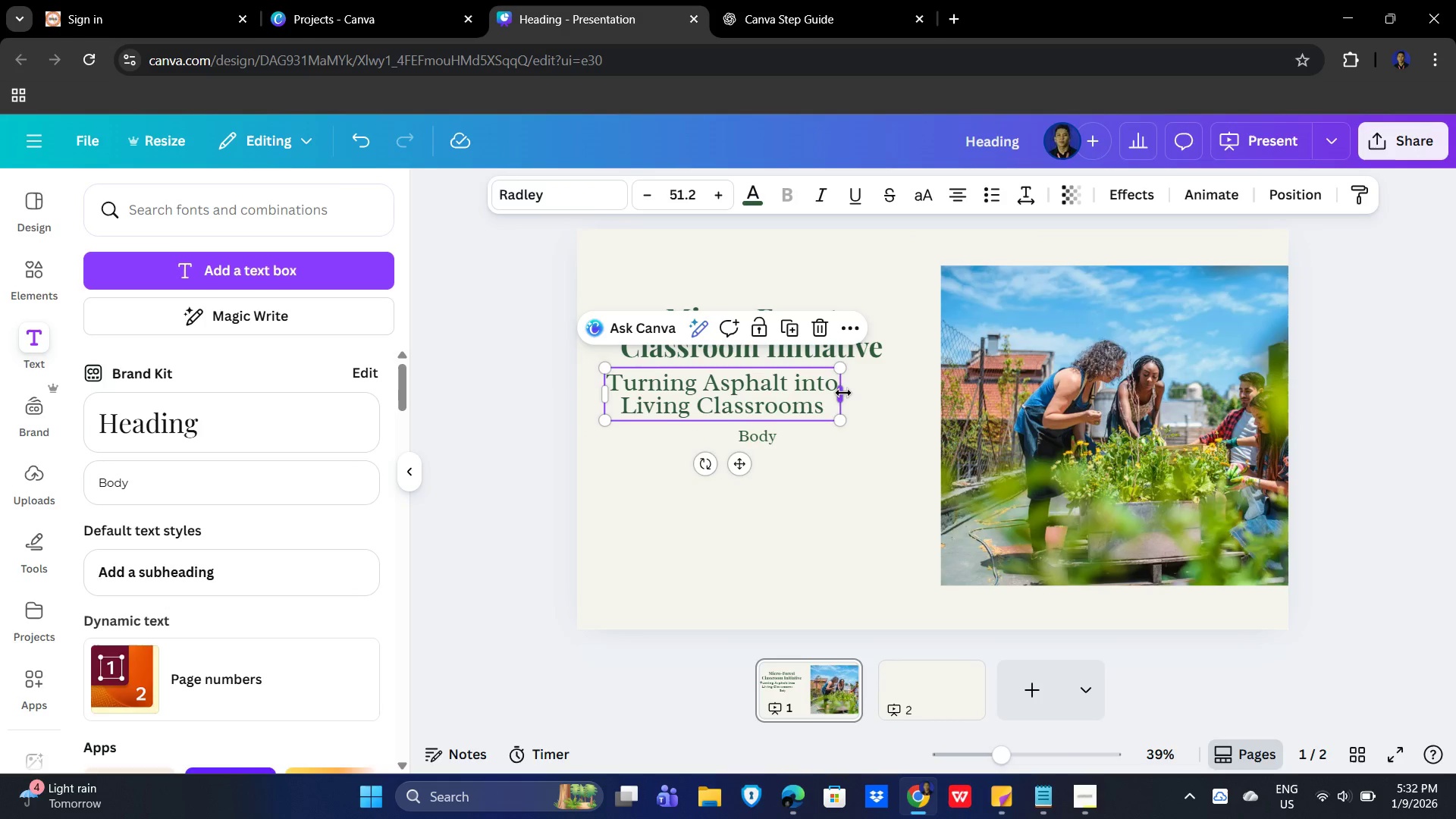 
left_click_drag(start_coordinate=[843, 393], to_coordinate=[897, 390])
 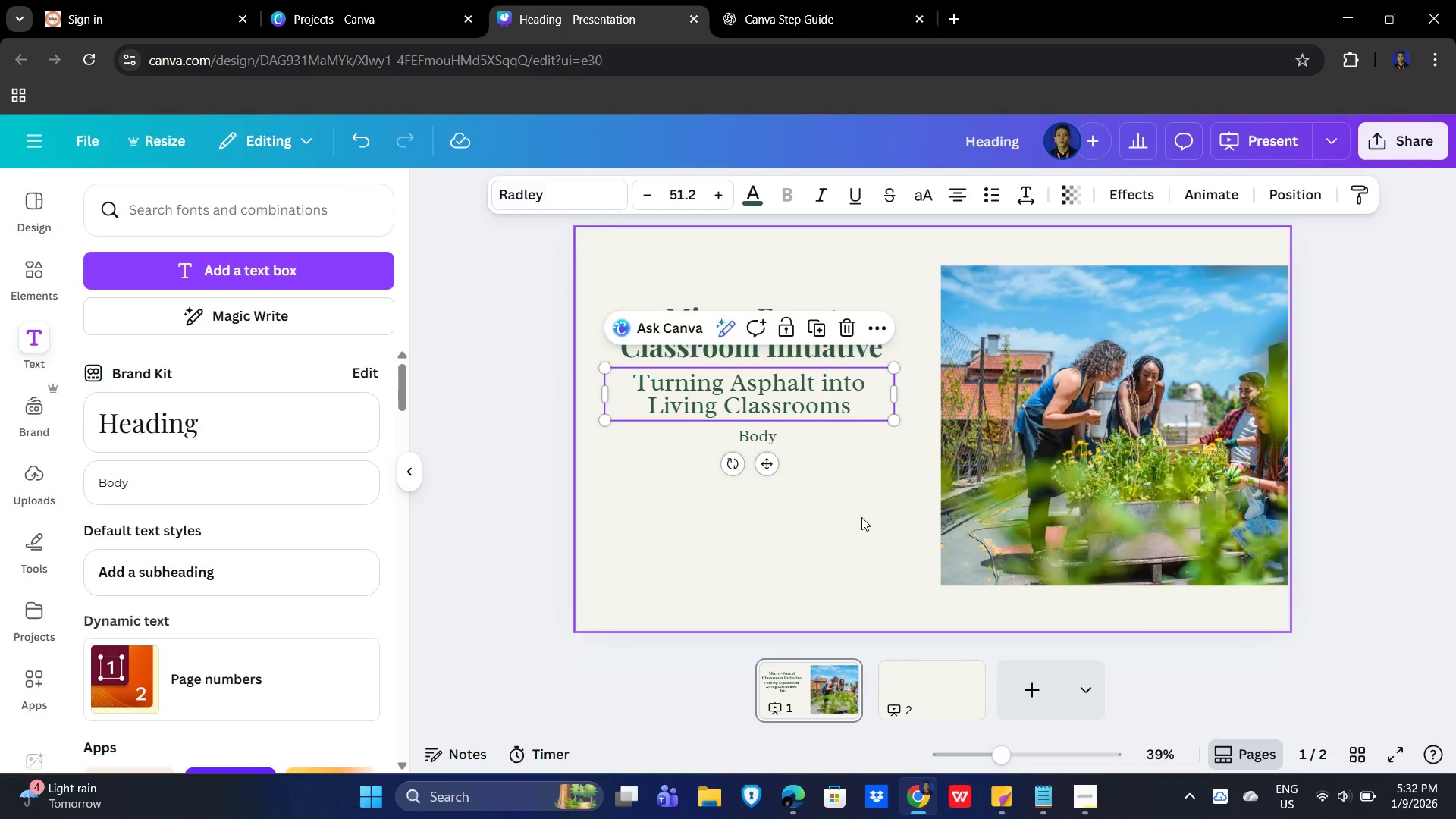 
left_click([860, 517])
 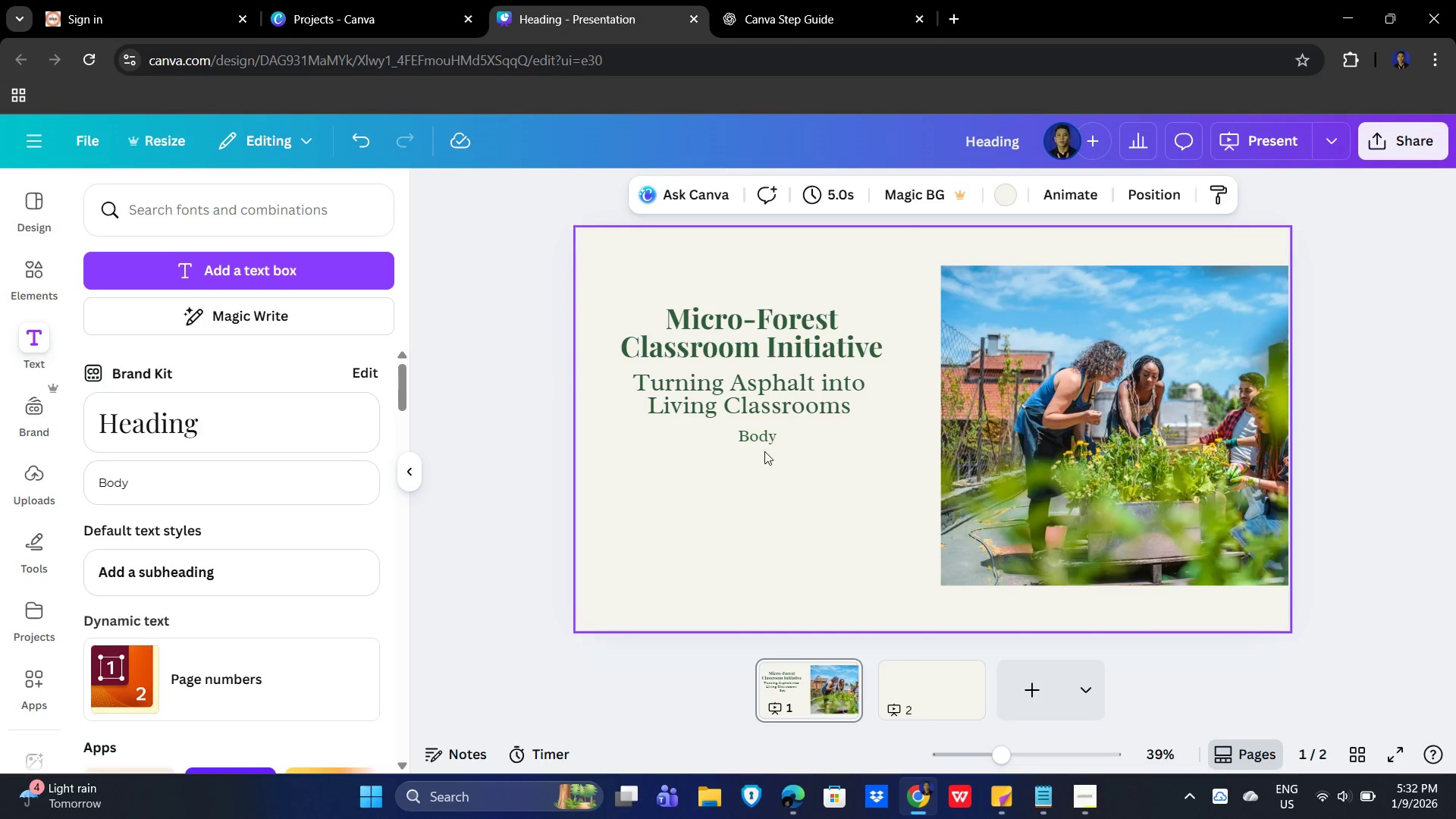 
left_click([761, 438])
 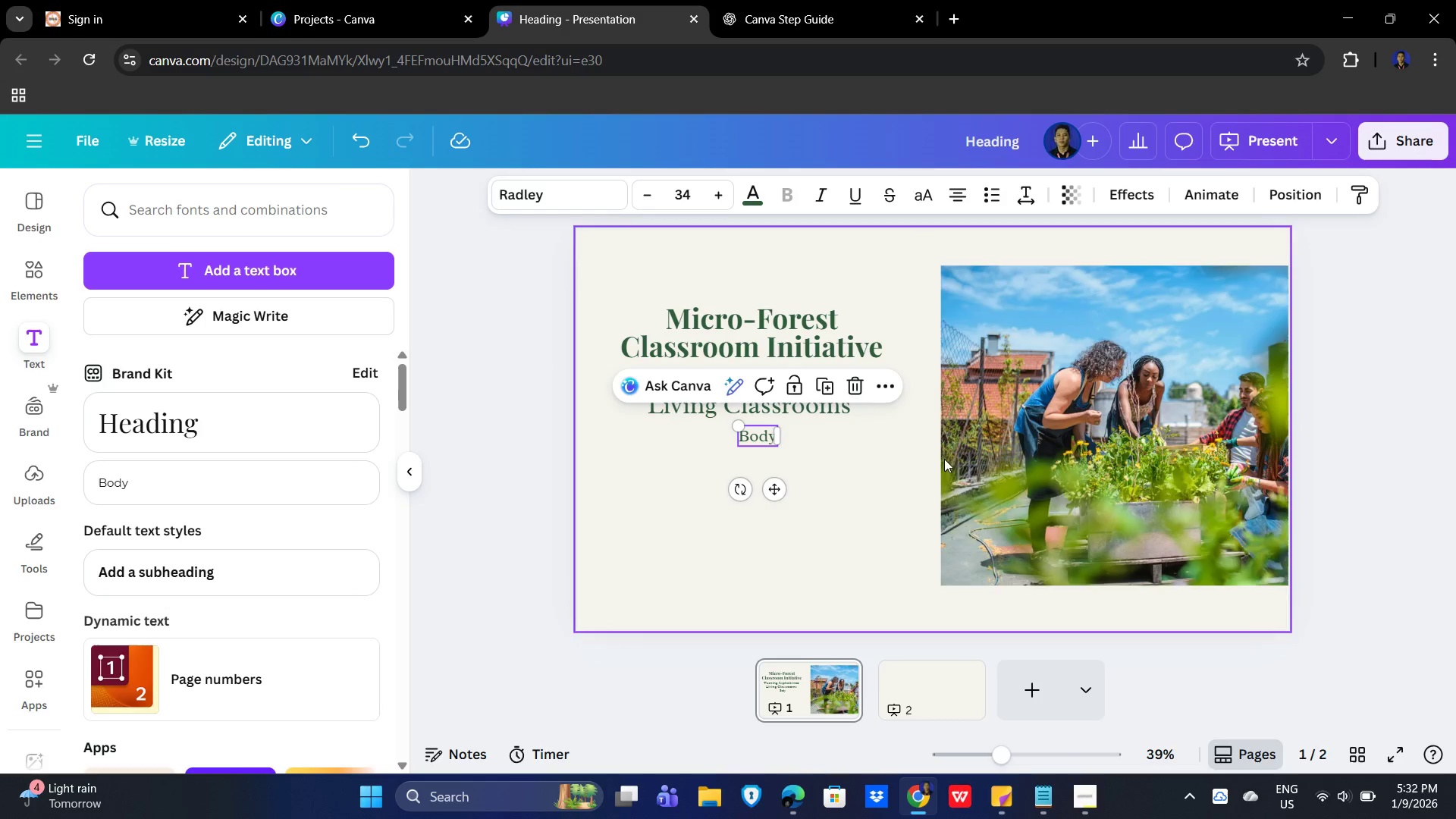 
key(Alt+AltLeft)
 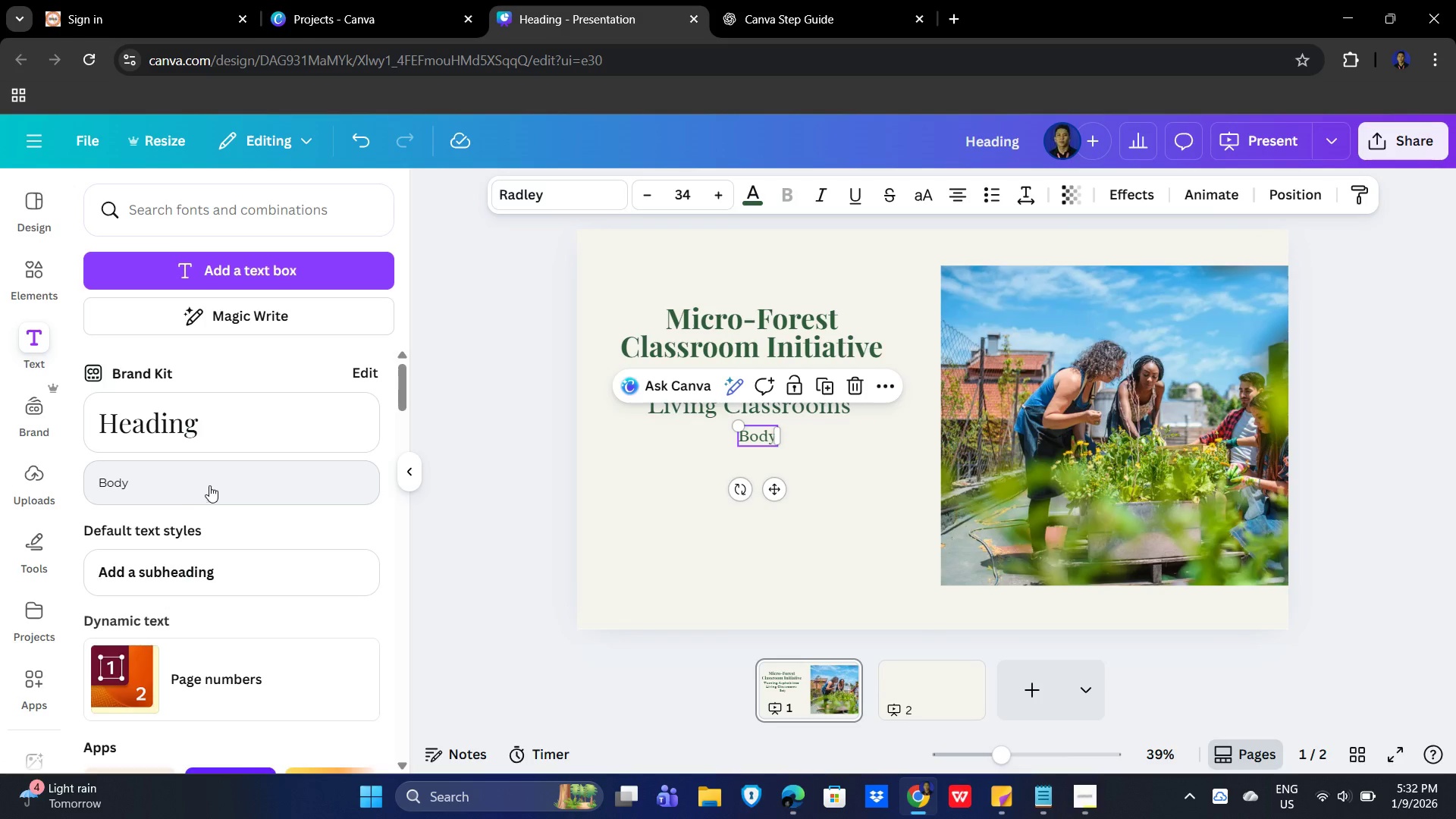 
left_click([217, 484])
 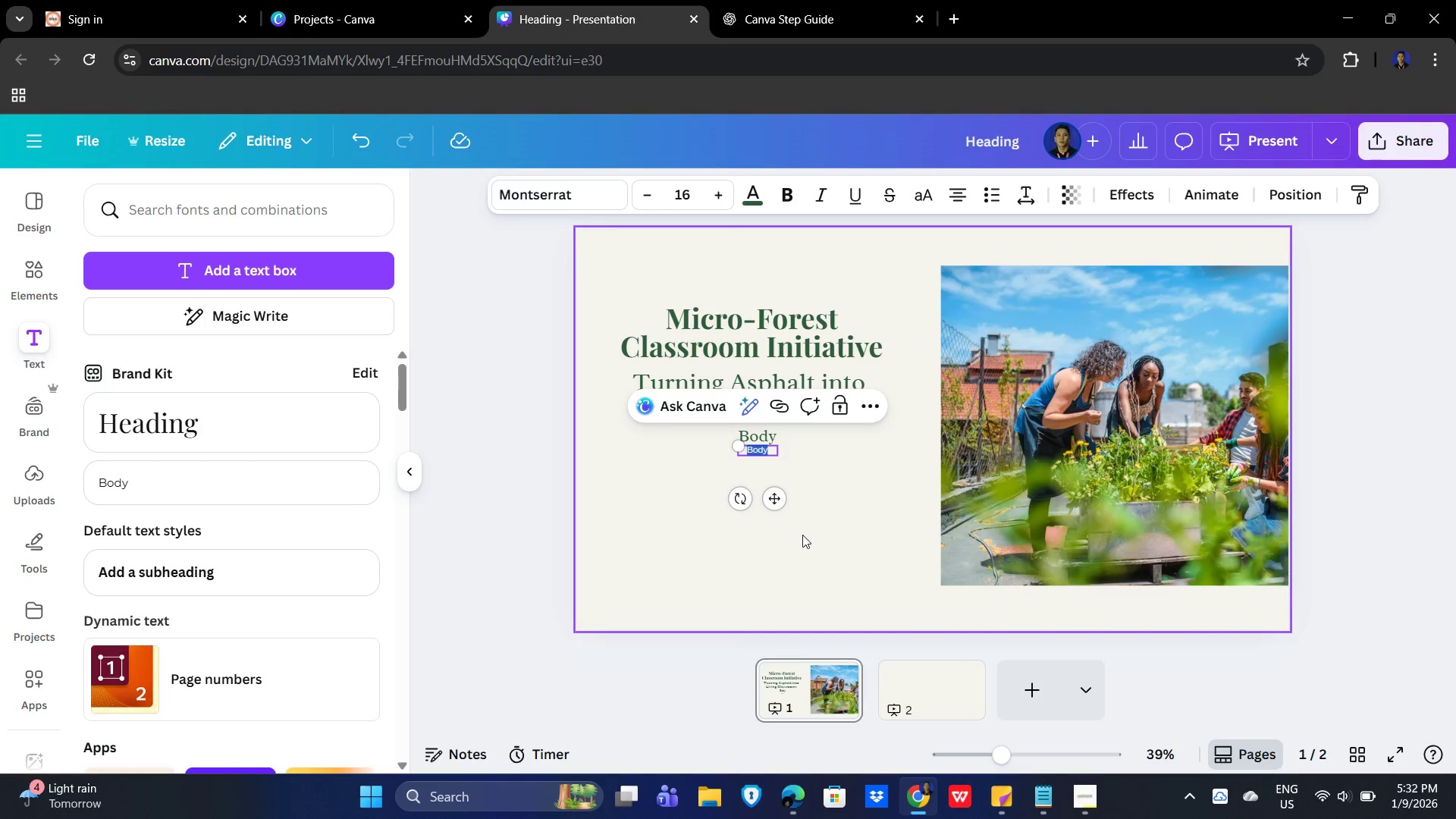 
left_click([905, 491])
 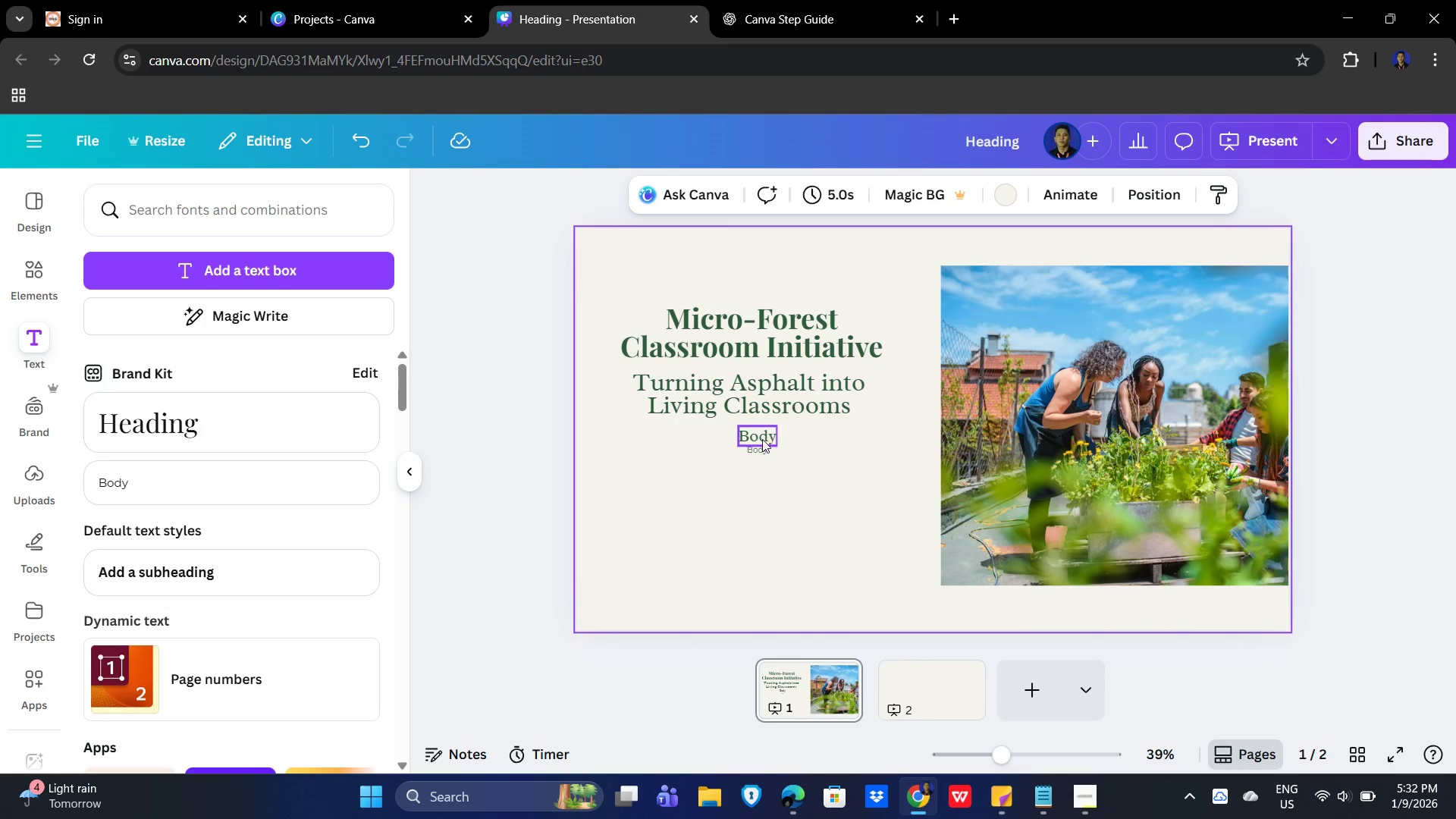 
left_click([762, 435])
 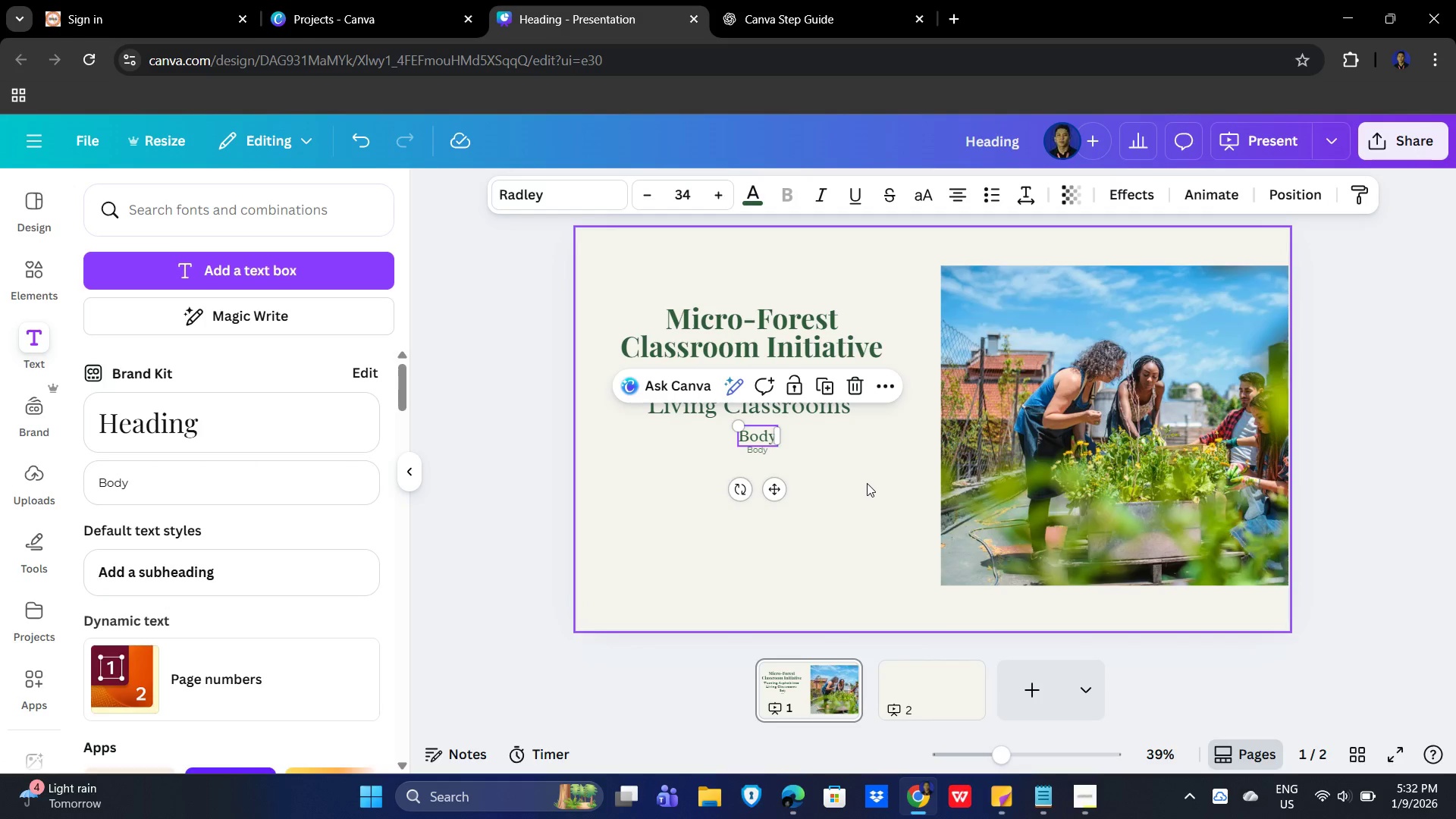 
key(Delete)
 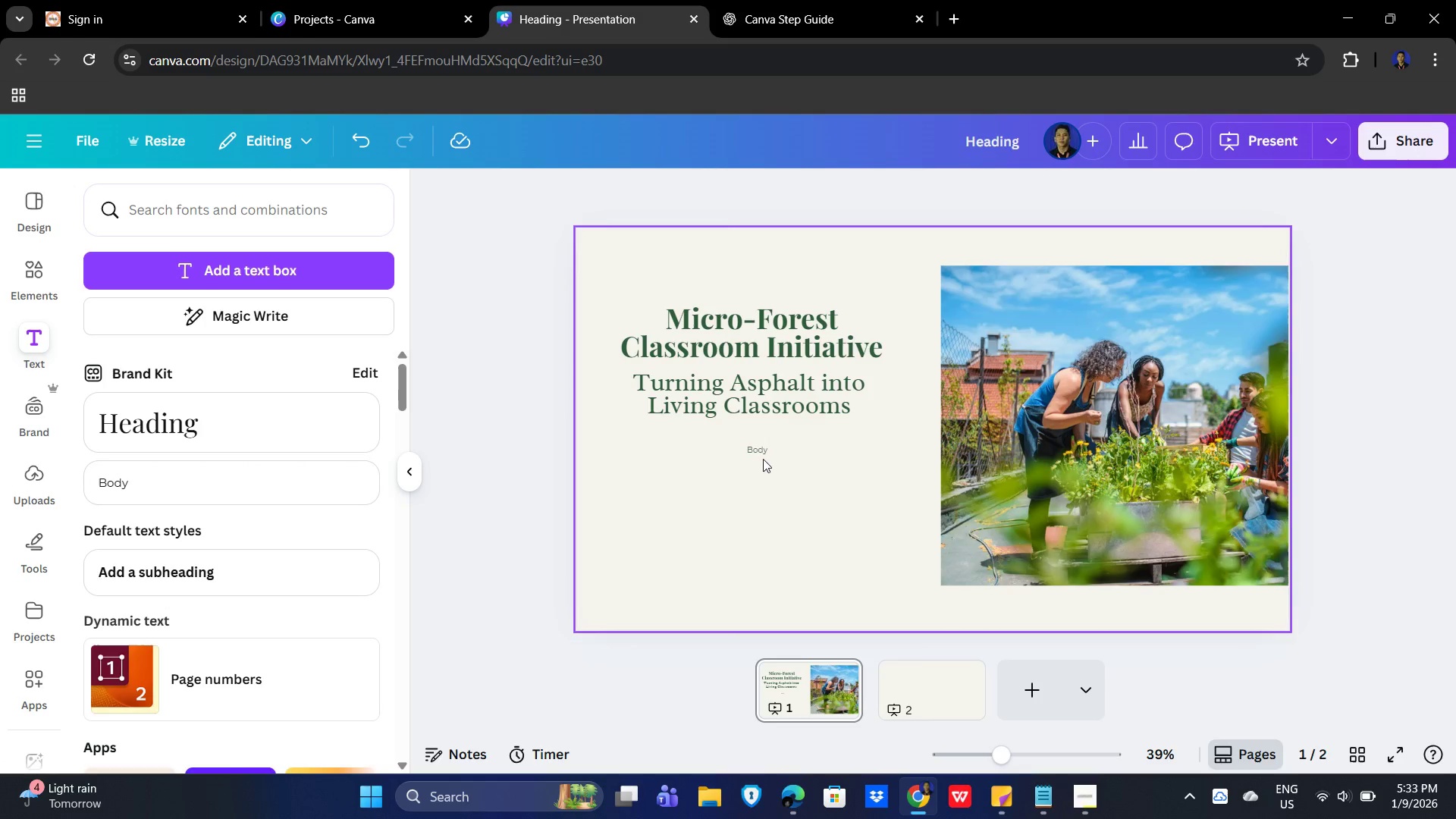 
left_click([755, 448])
 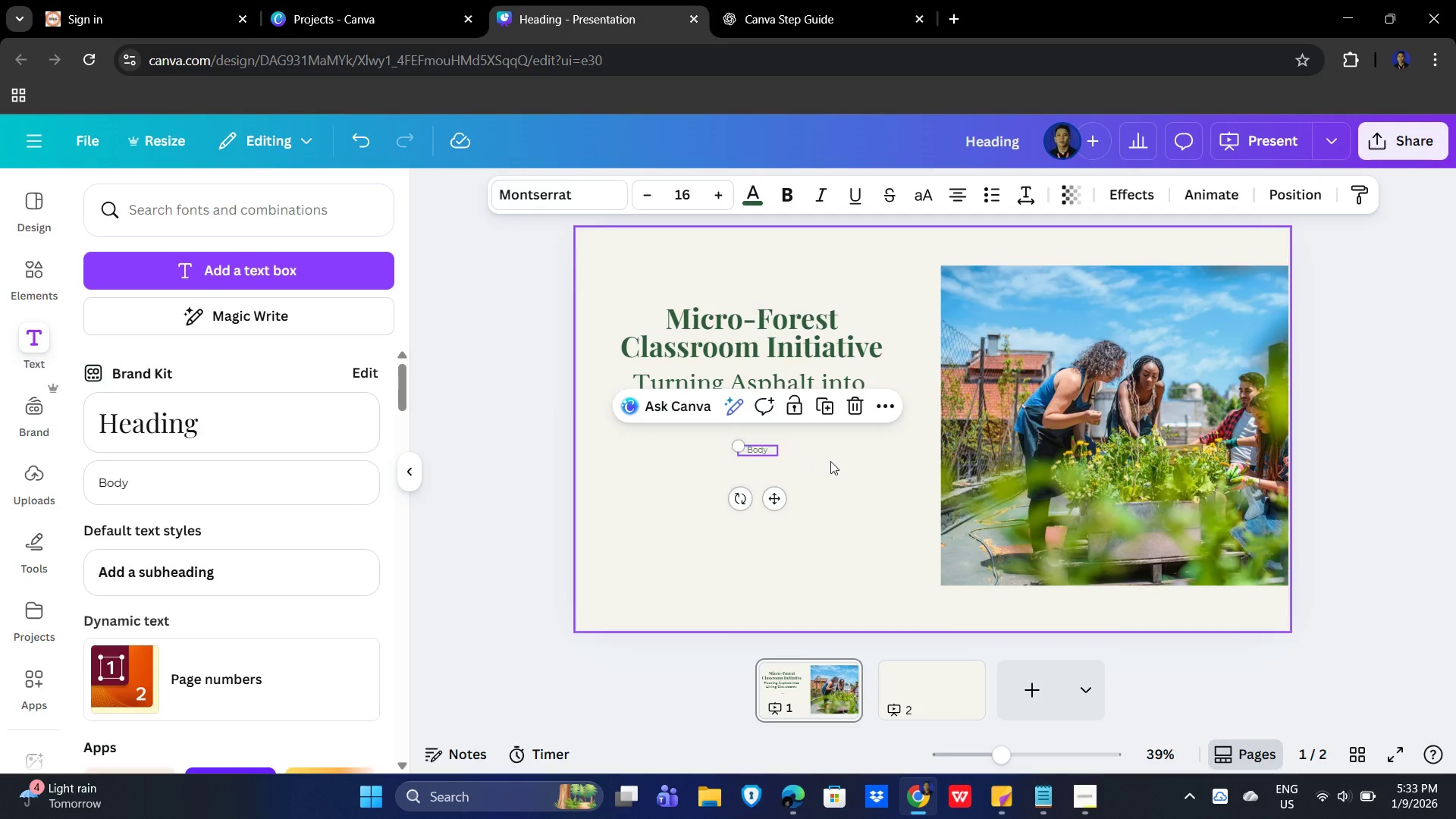 
key(Alt+Tab)
 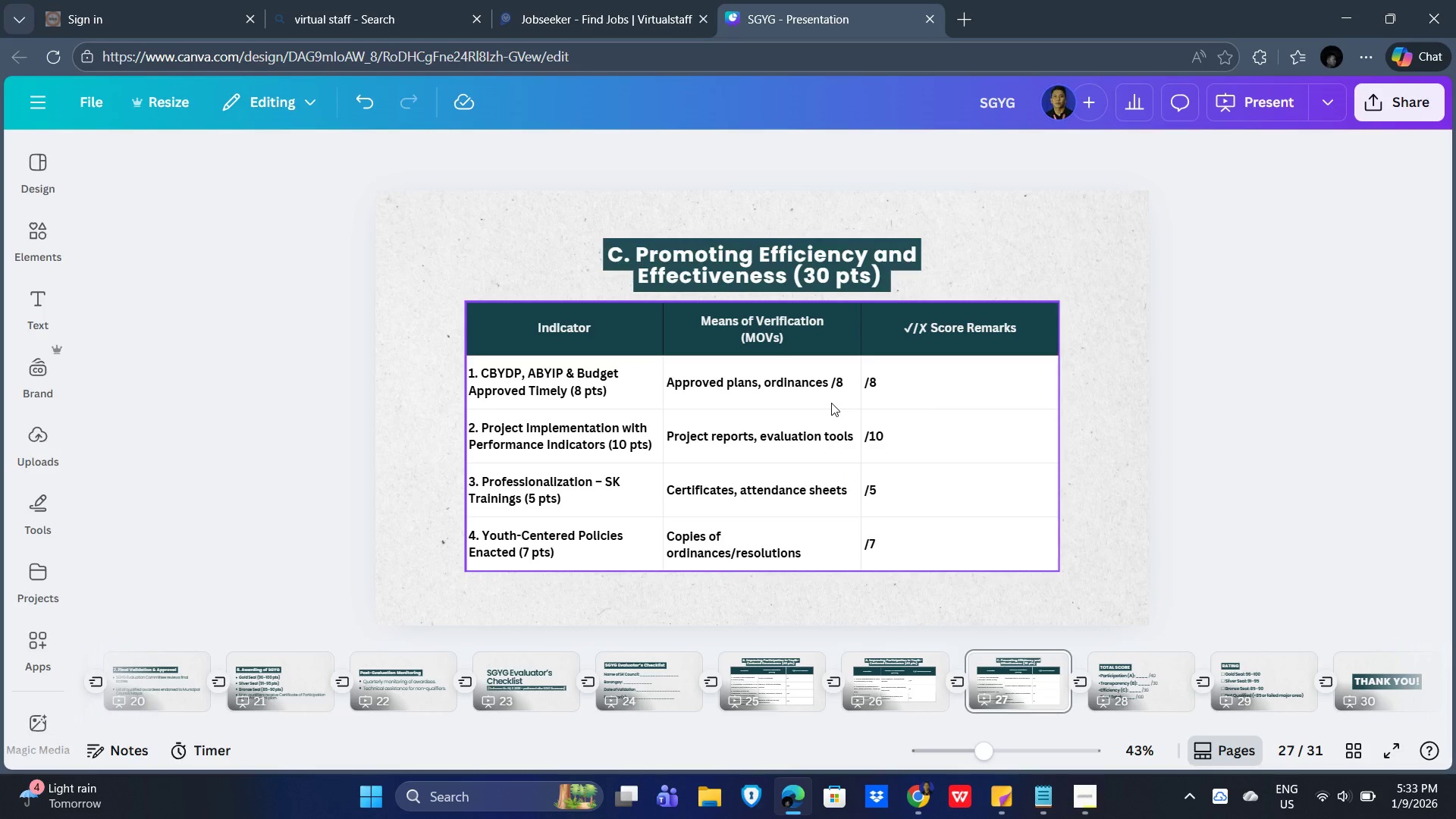 
key(Alt+AltLeft)